 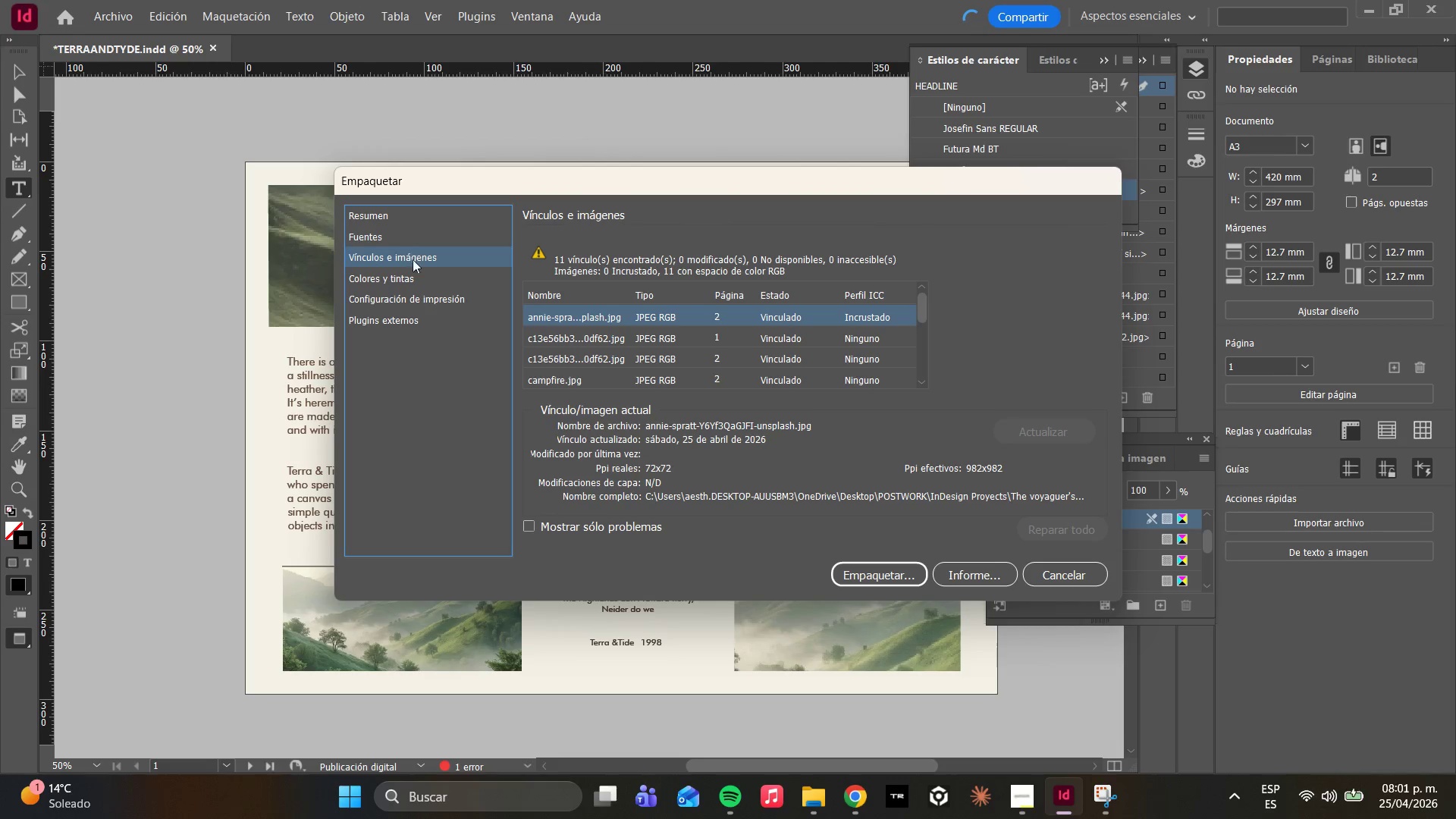 
left_click([419, 275])
 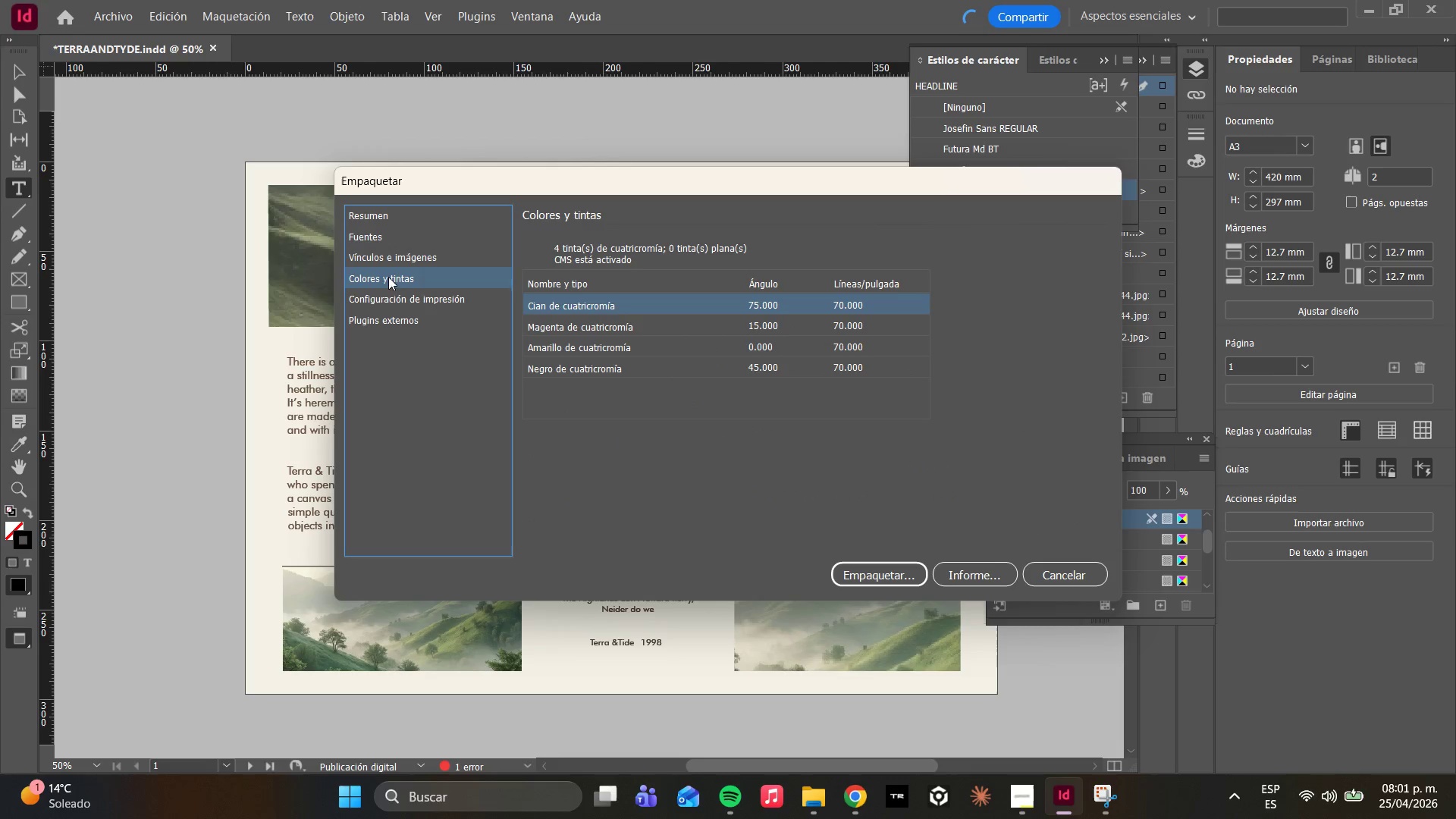 
left_click([386, 297])
 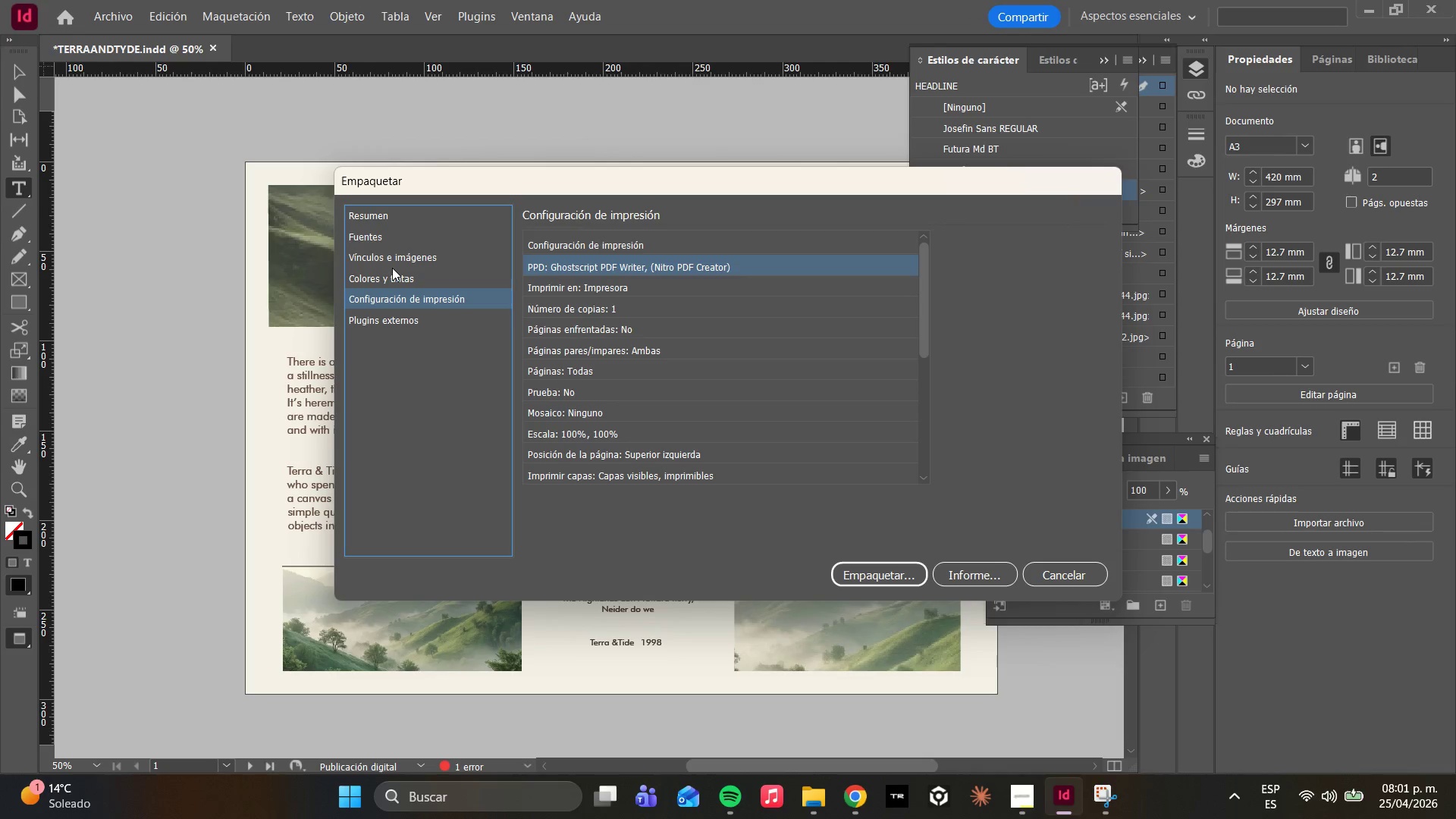 
wait(5.45)
 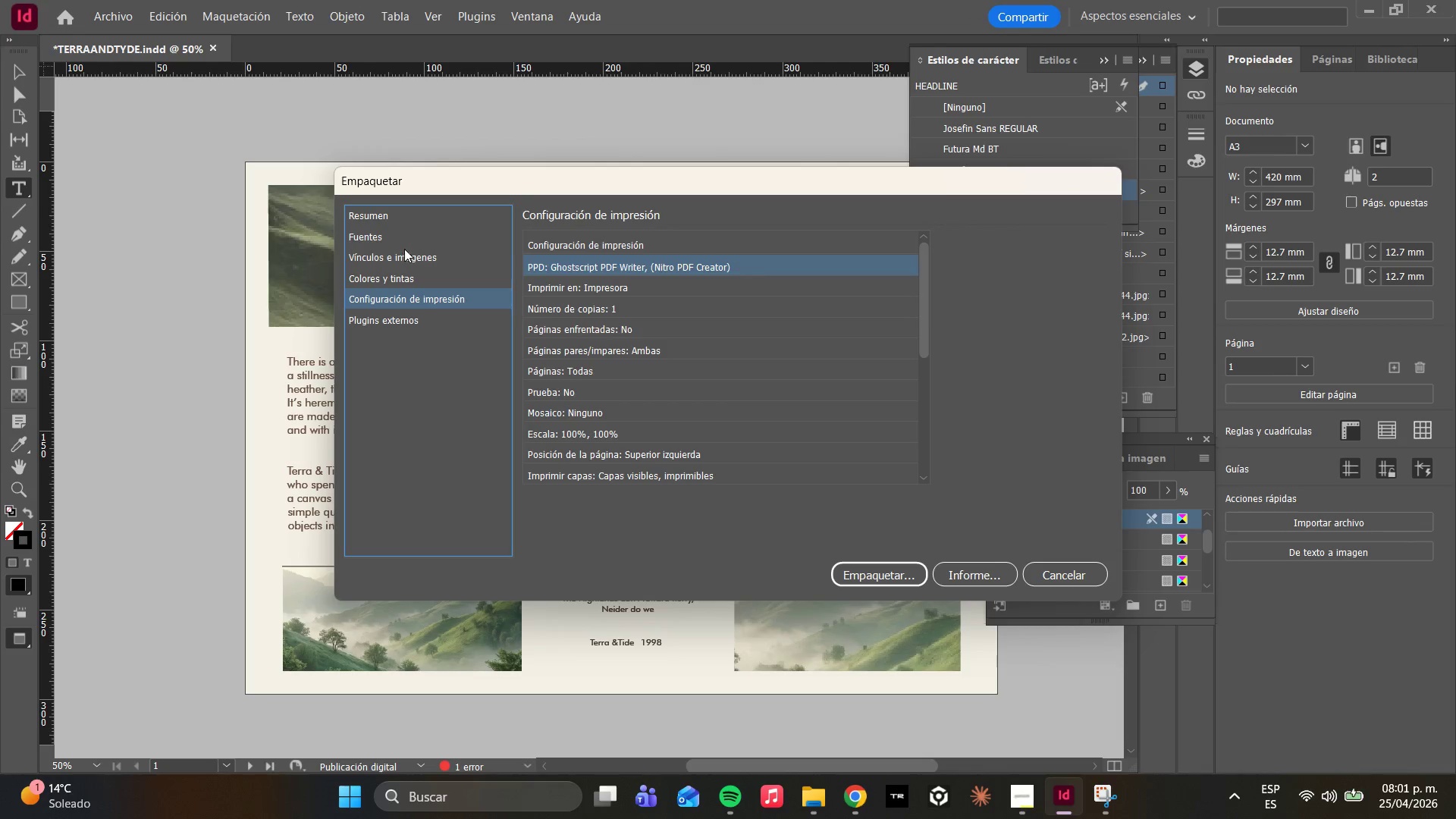 
left_click([404, 249])
 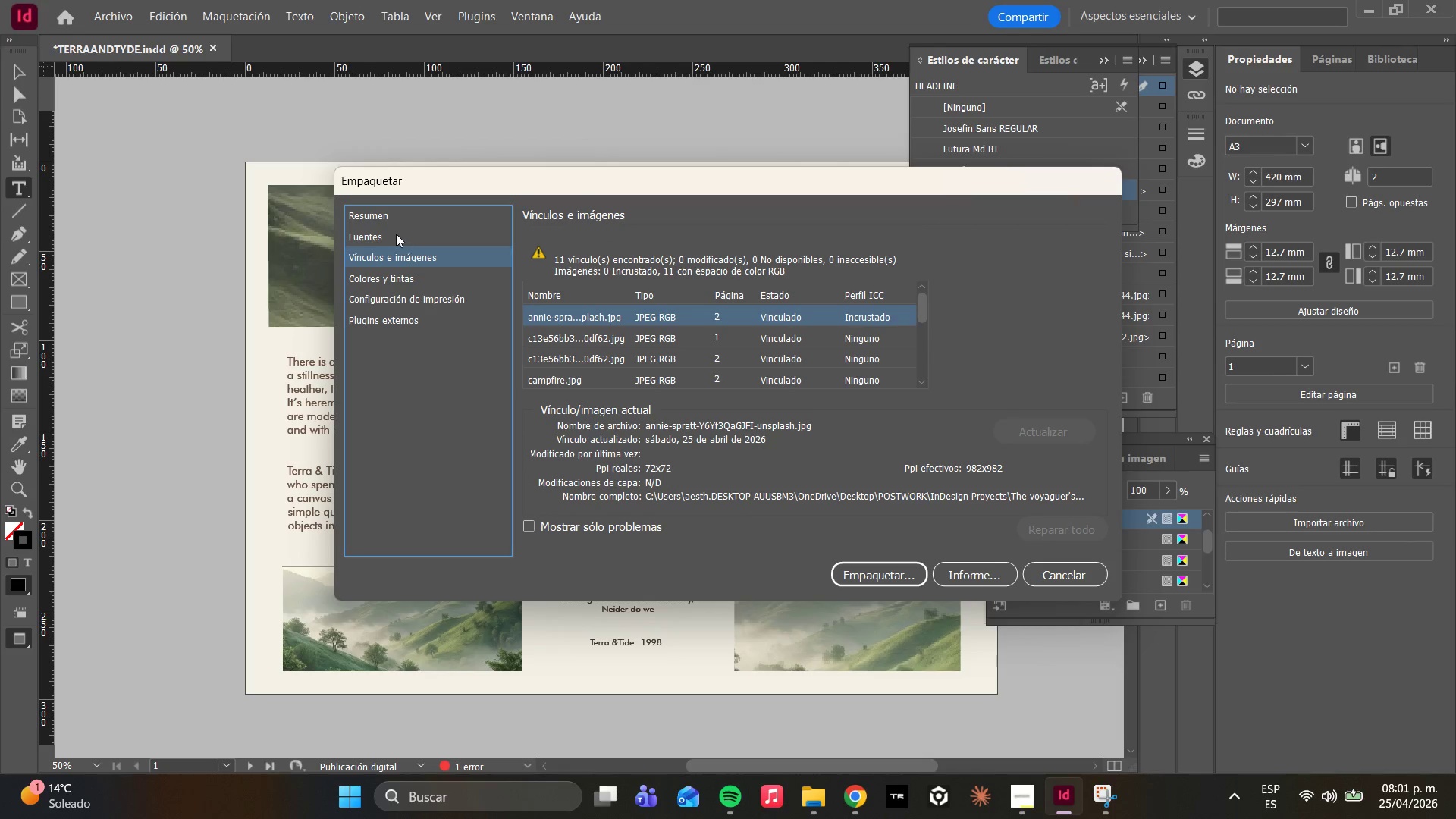 
scroll: coordinate [418, 253], scroll_direction: up, amount: 5.0
 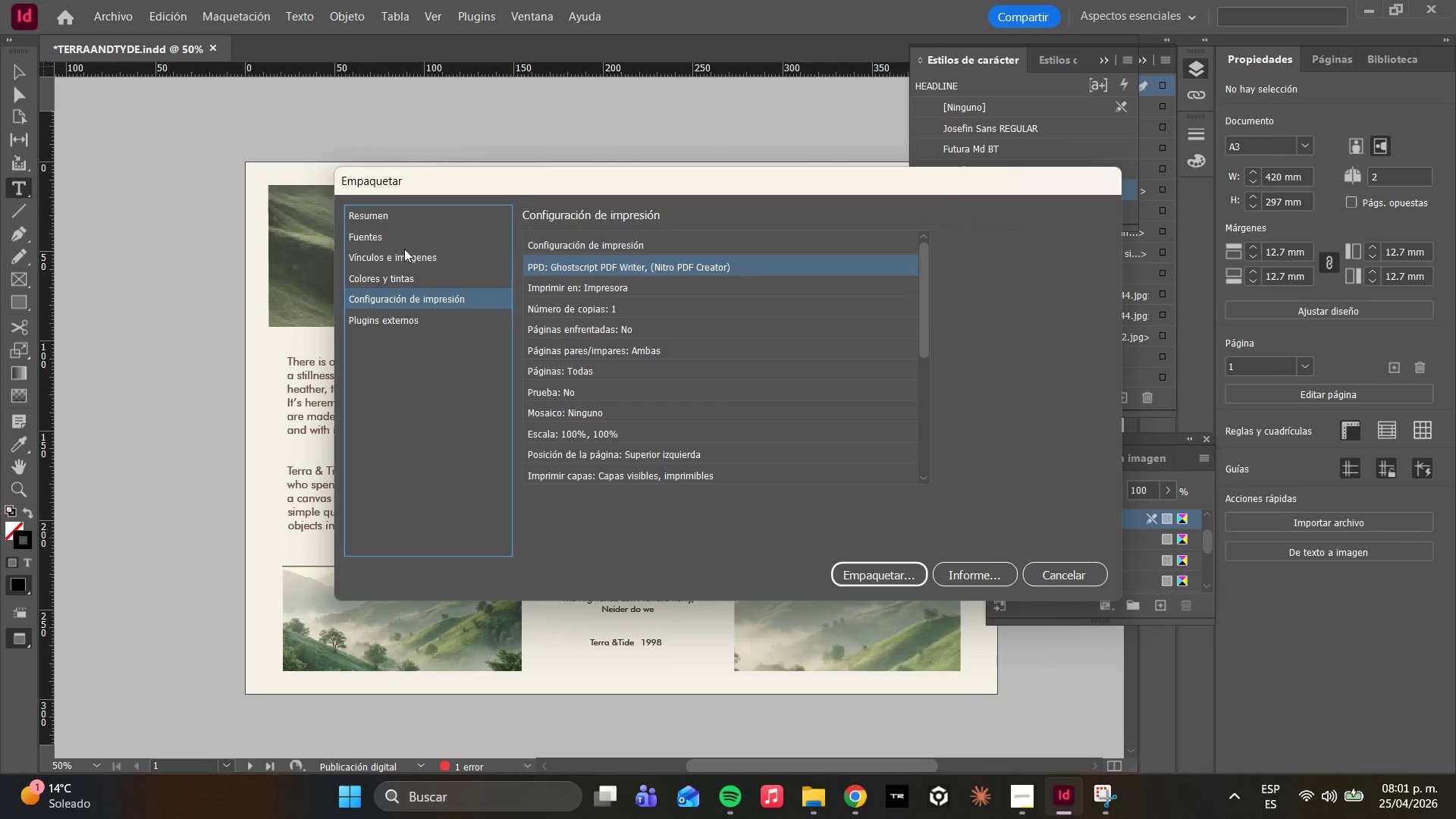 
double_click([394, 233])
 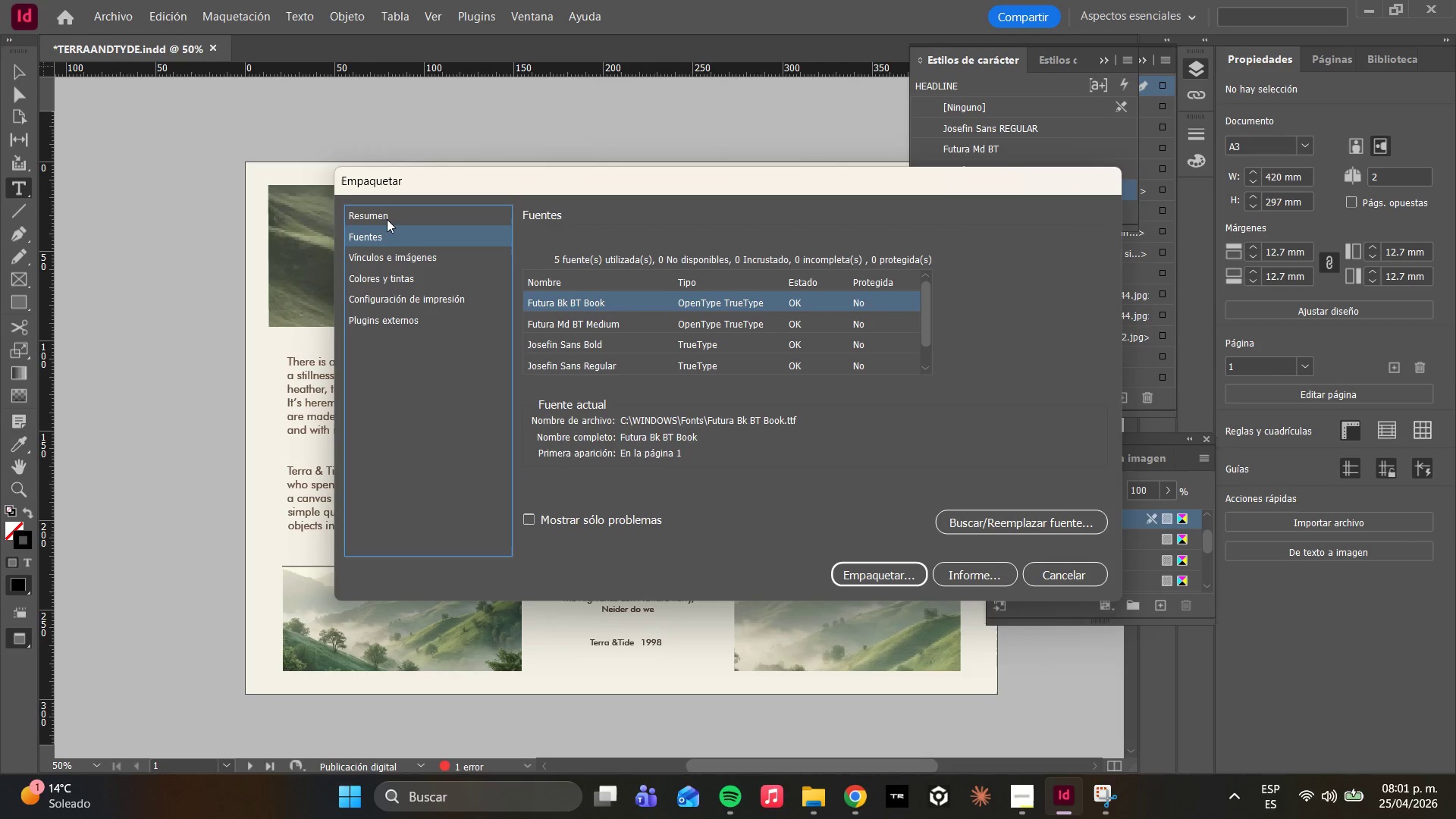 
left_click([384, 216])
 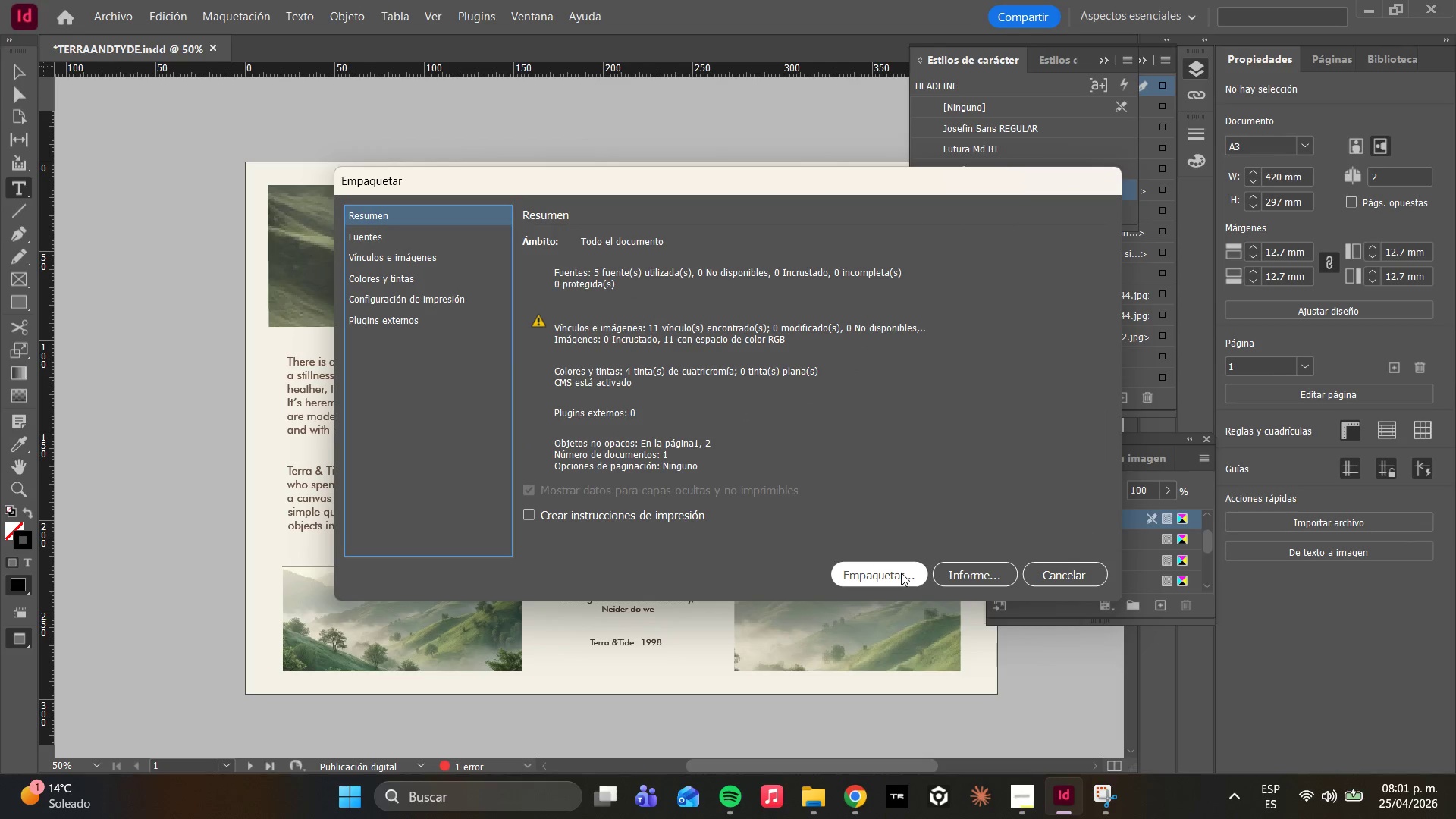 
left_click([901, 573])
 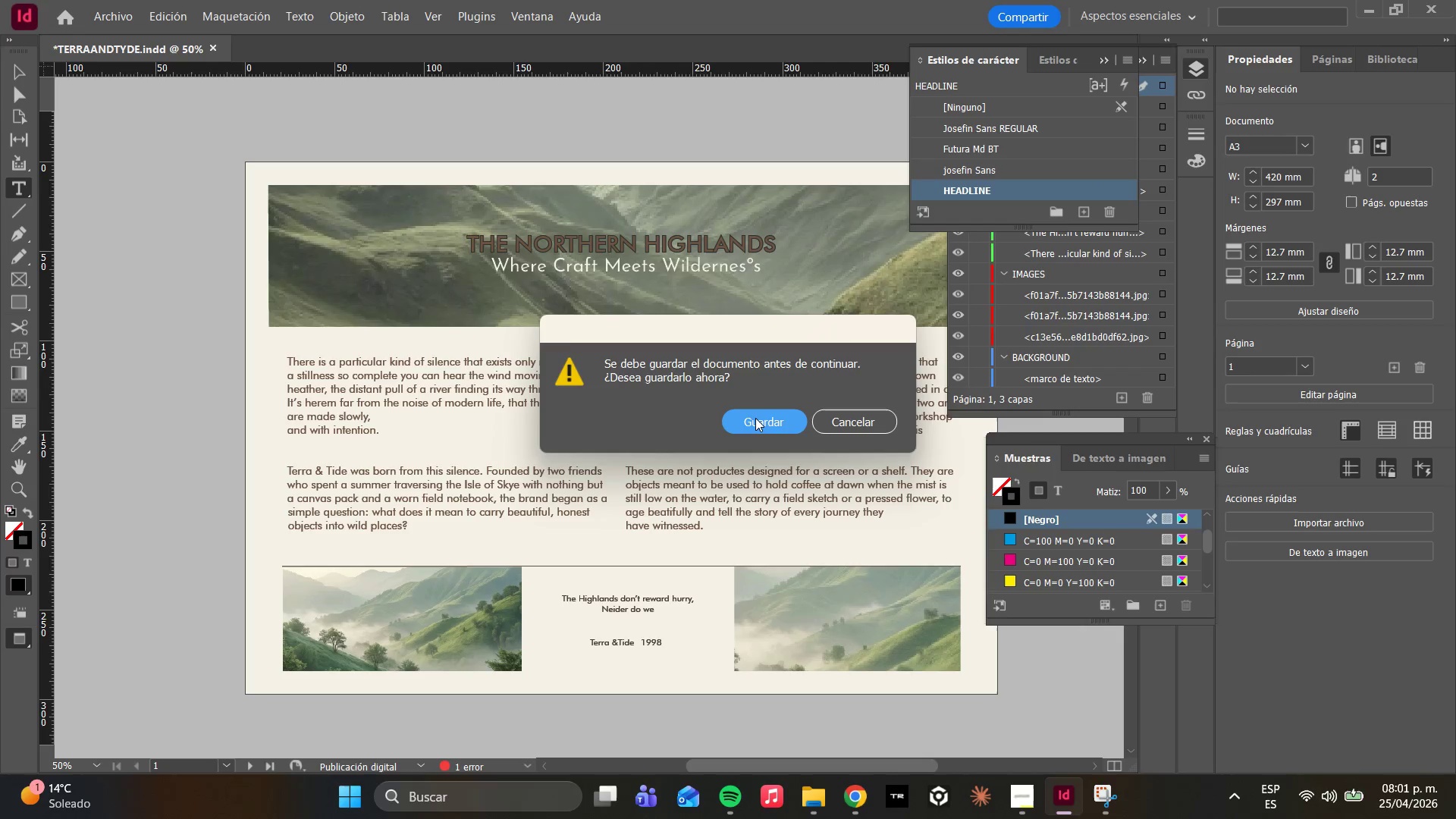 
left_click([755, 418])
 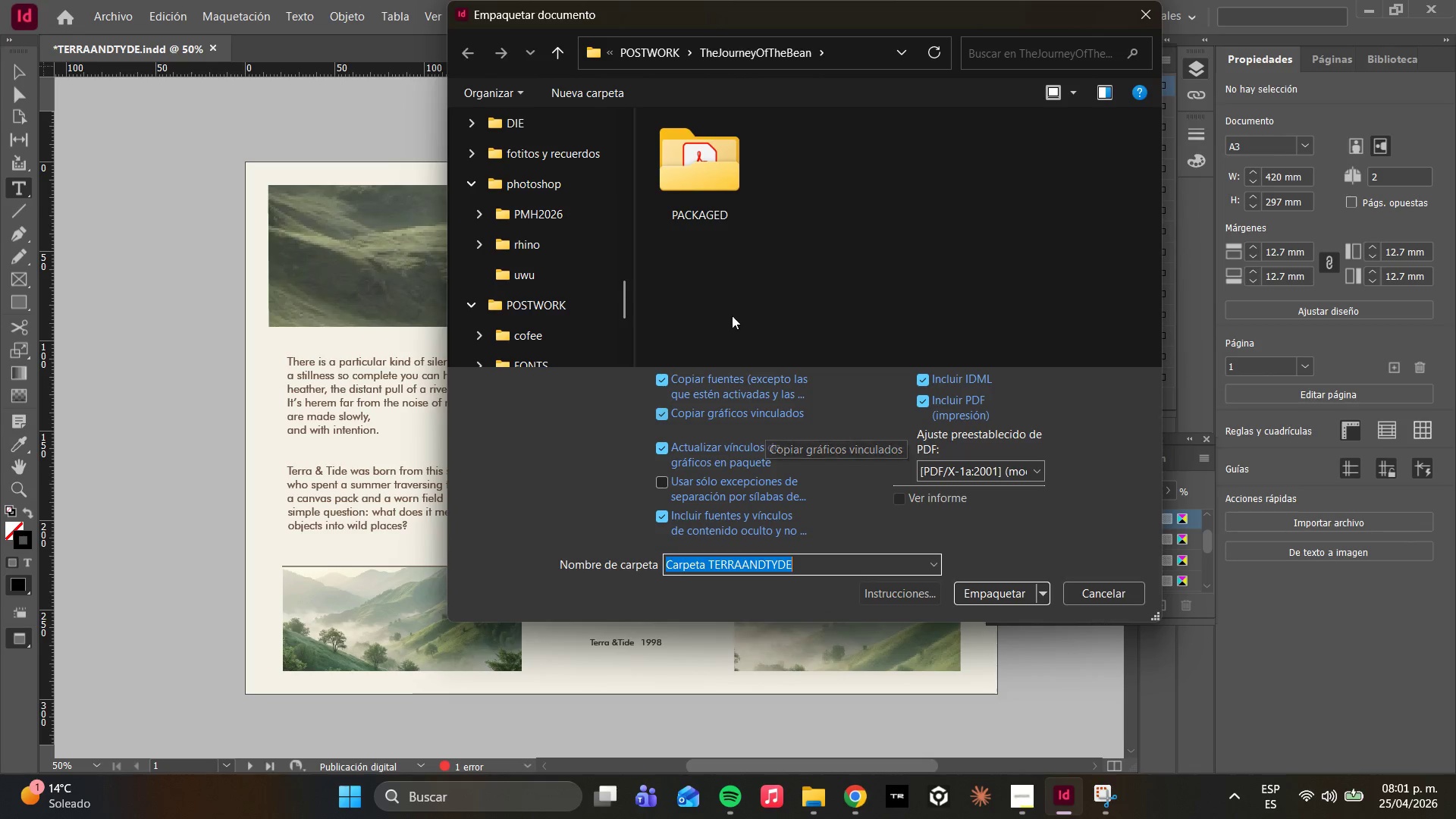 
left_click([657, 57])
 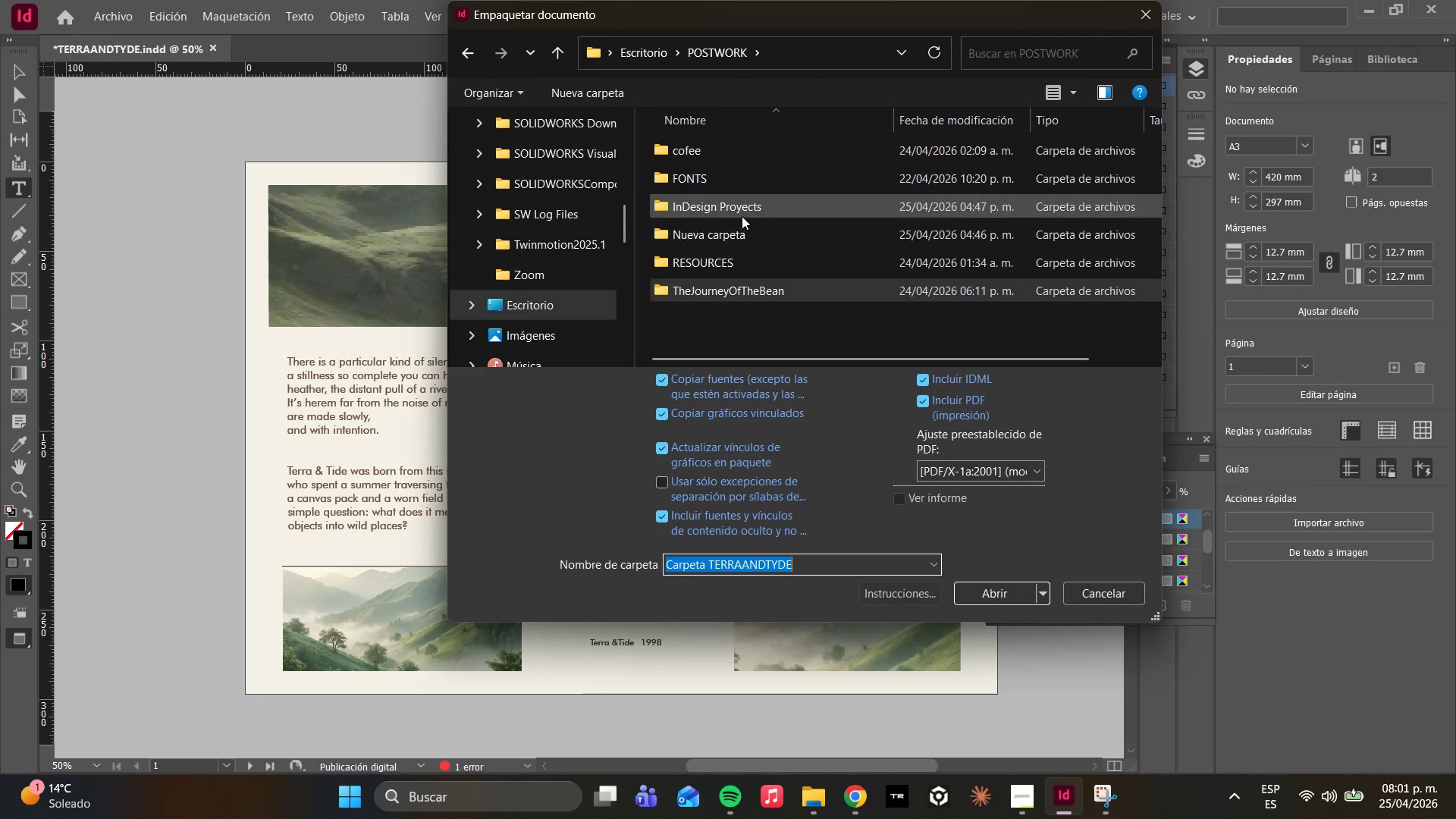 
double_click([736, 209])
 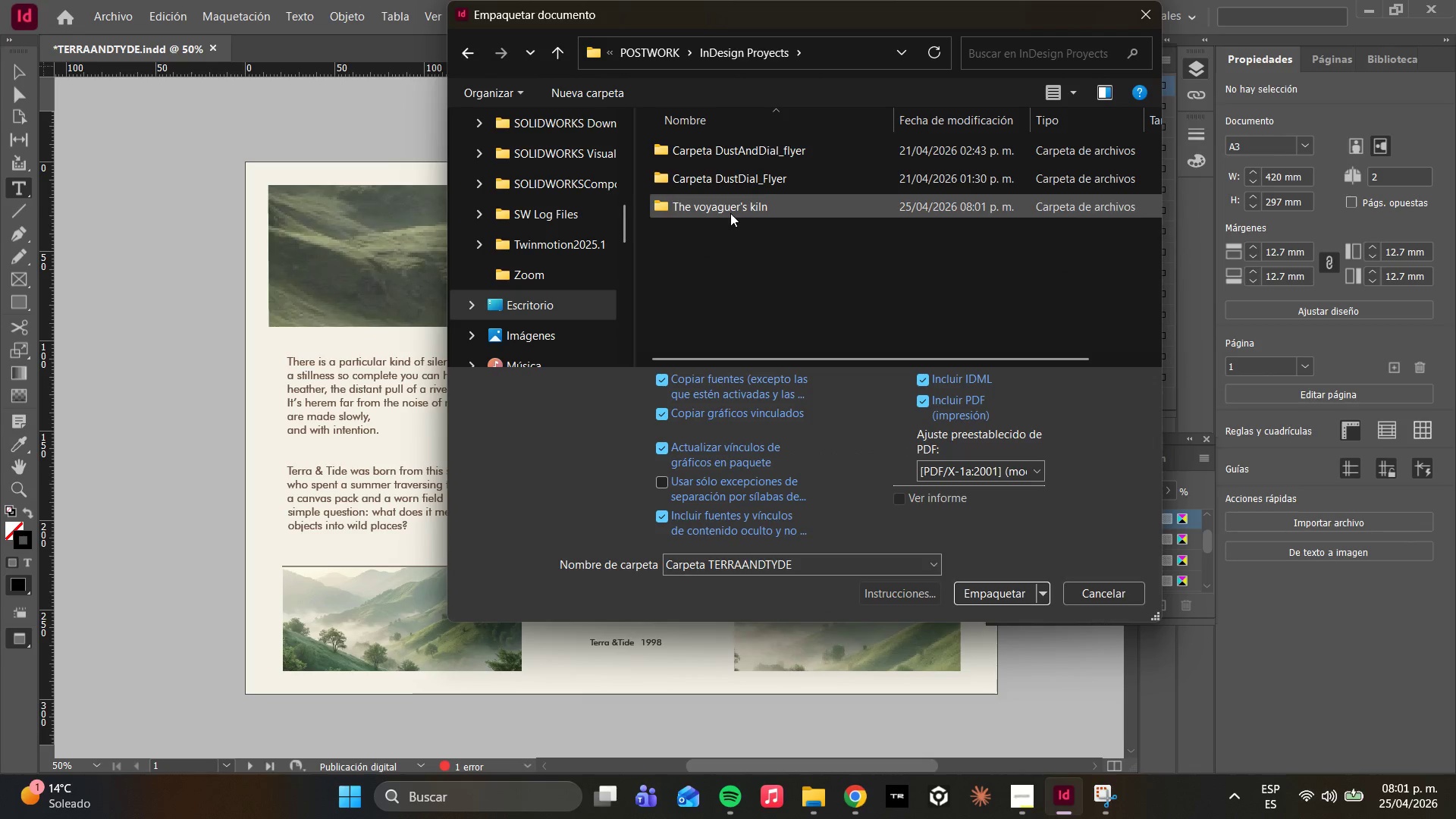 
double_click([729, 213])
 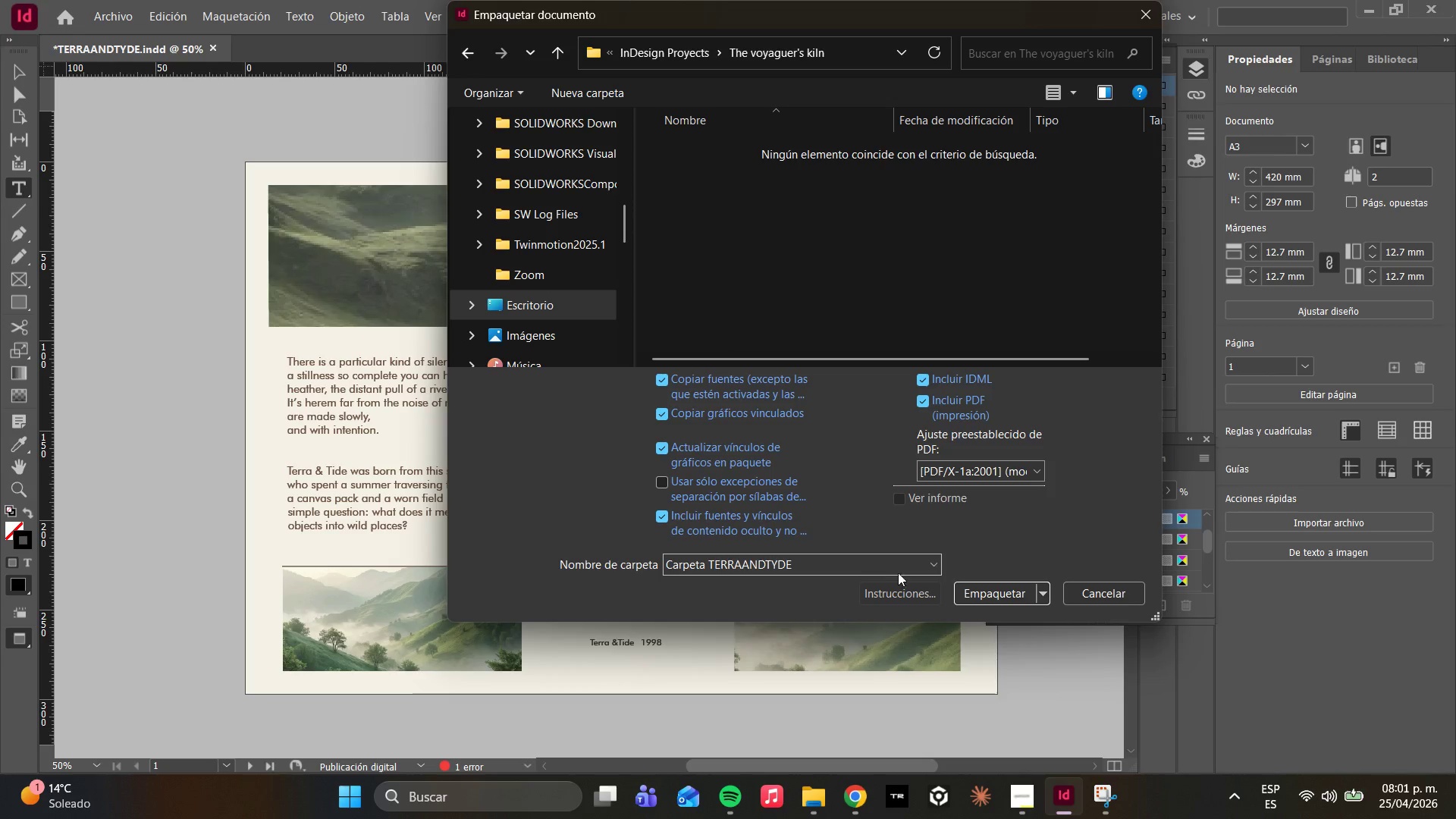 
left_click([988, 591])
 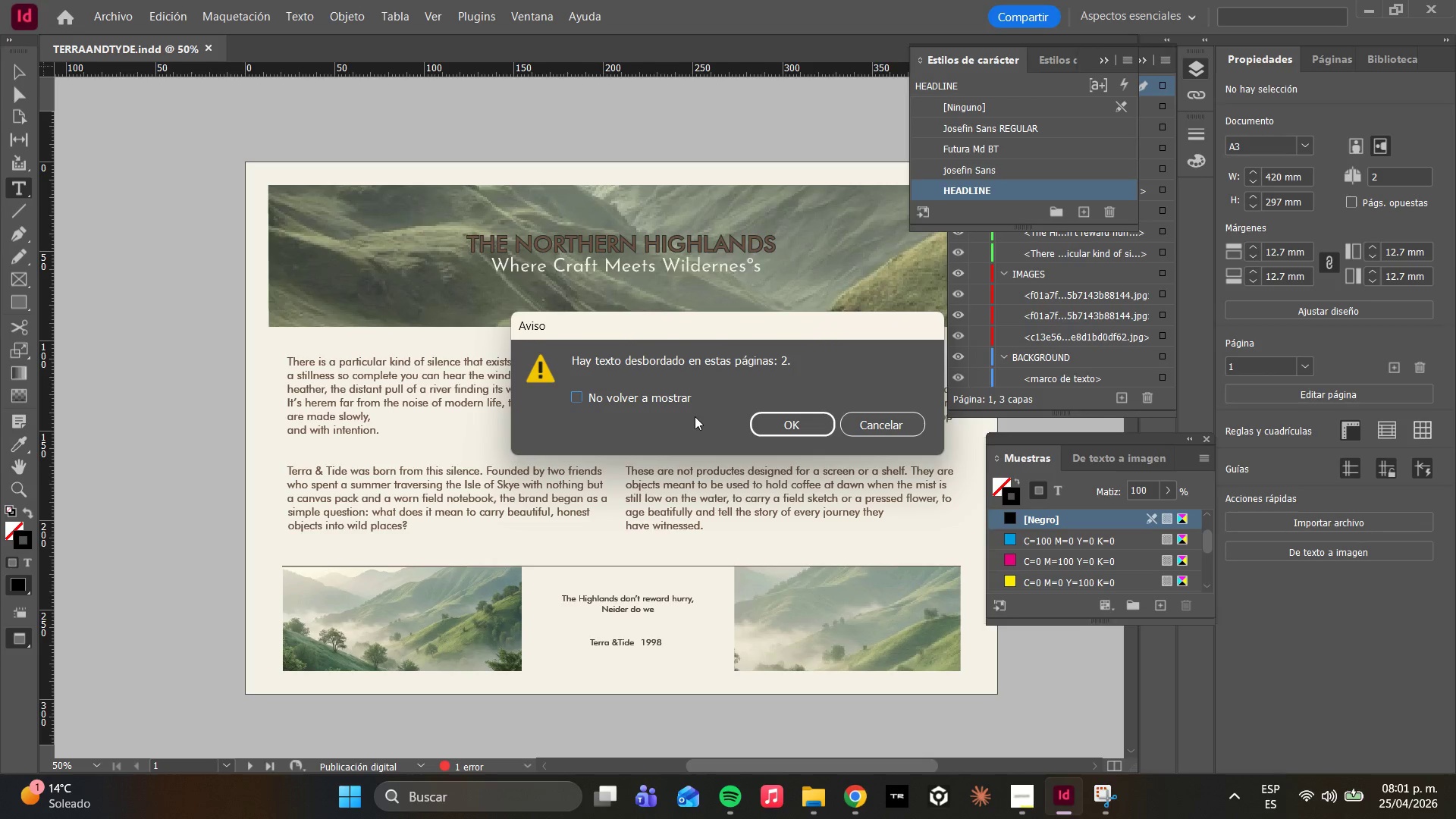 
left_click([770, 425])
 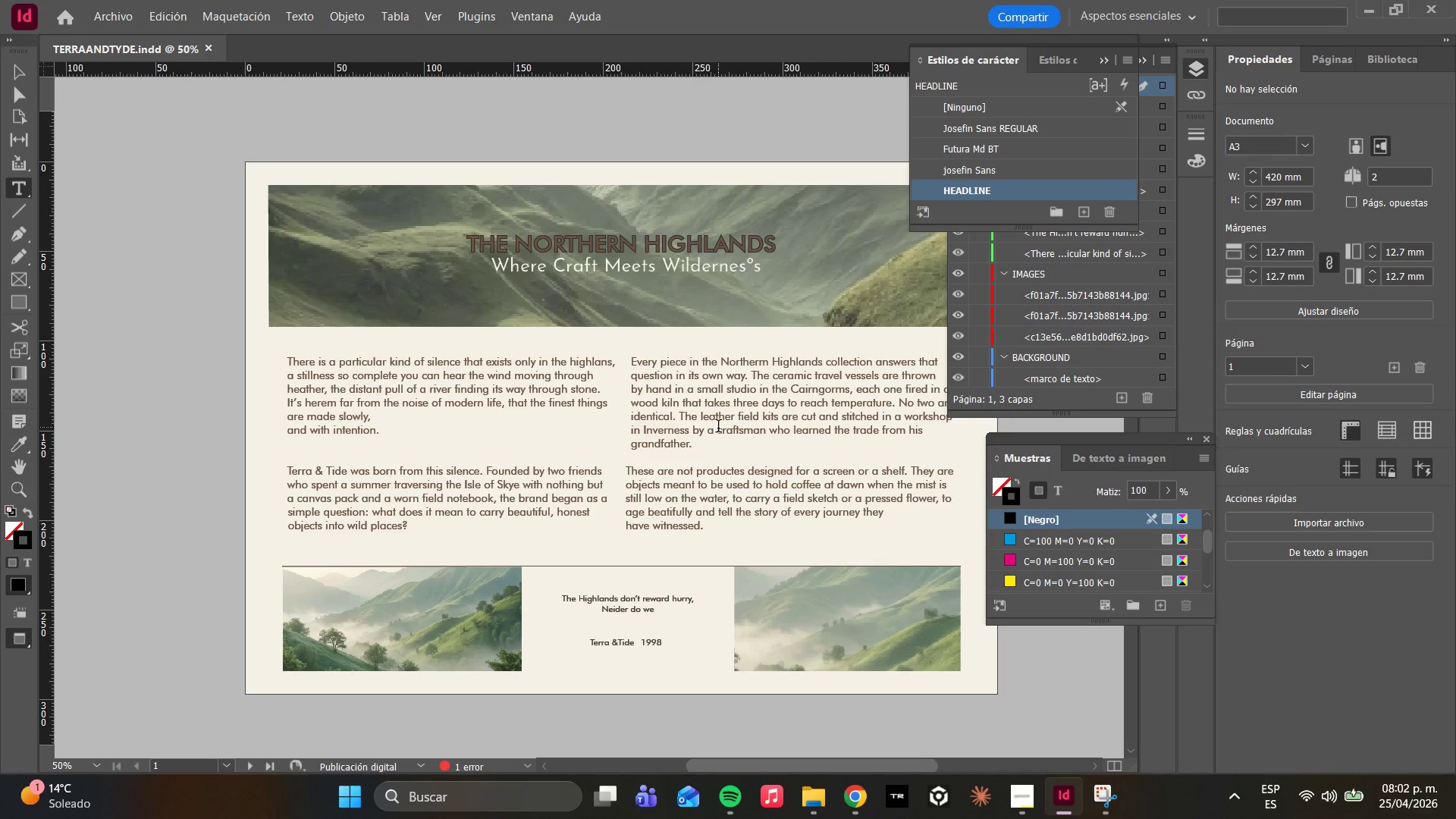 
wait(70.01)
 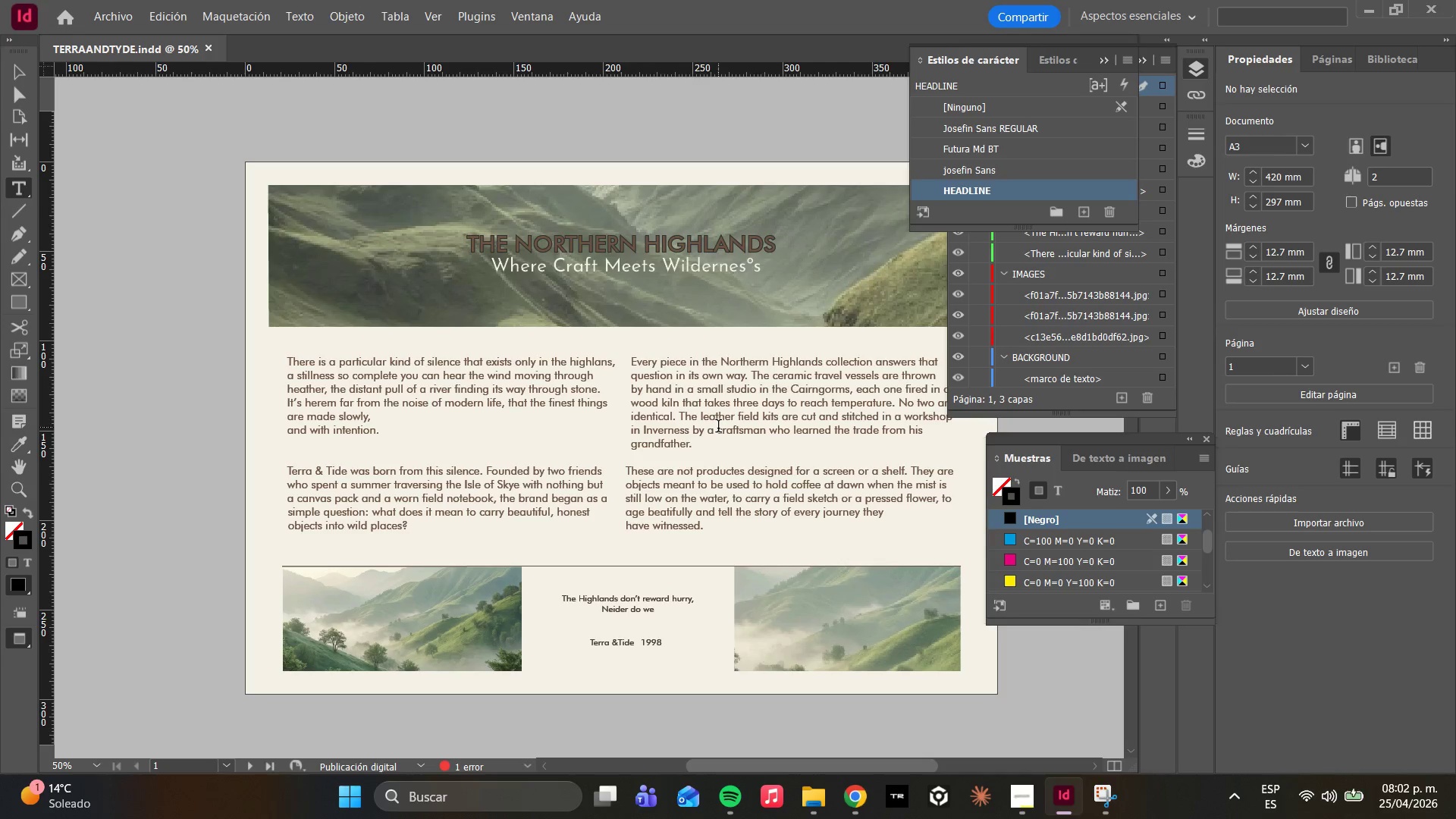 
key(Escape)
 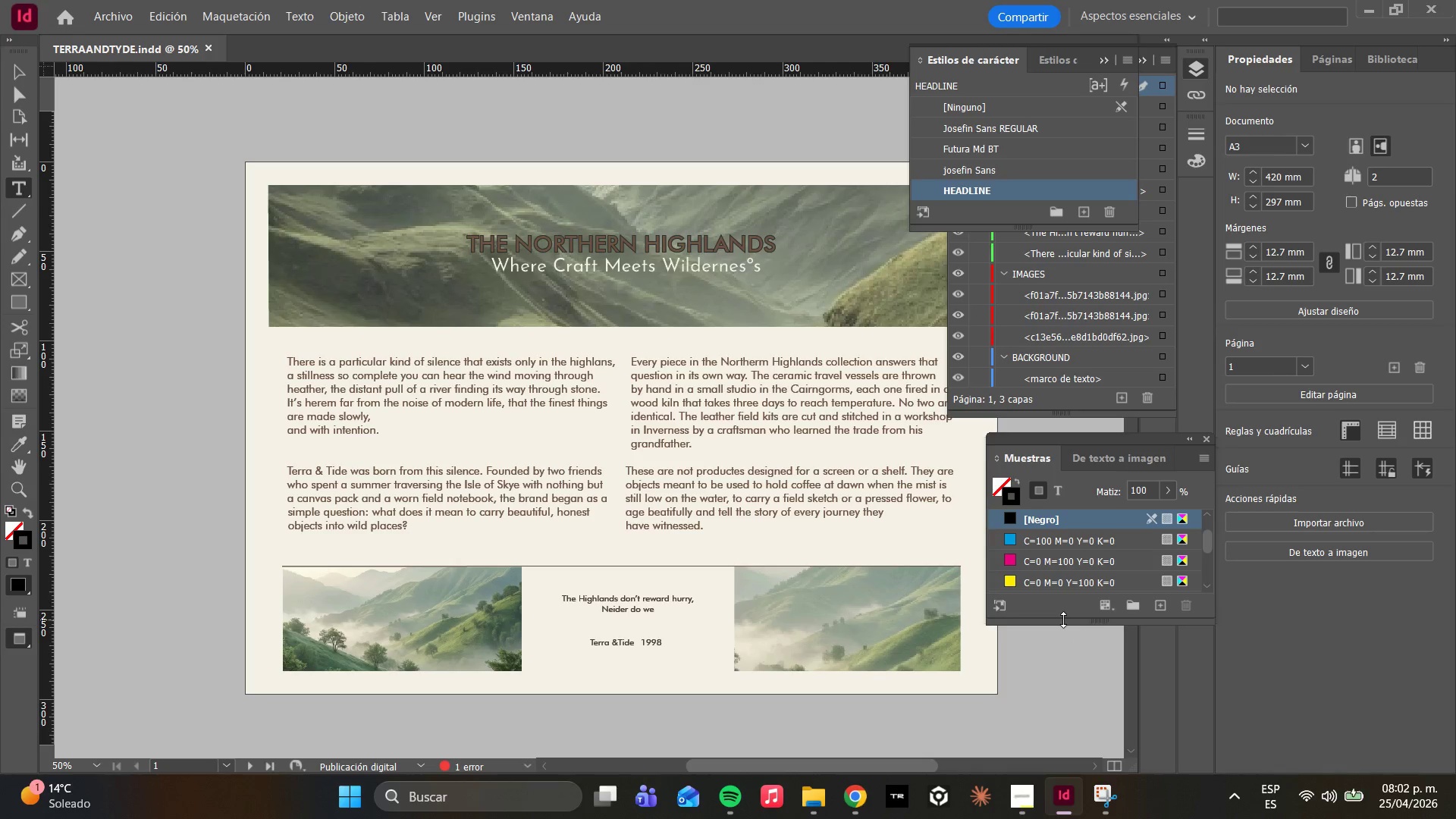 
left_click_drag(start_coordinate=[1064, 623], to_coordinate=[1070, 763])
 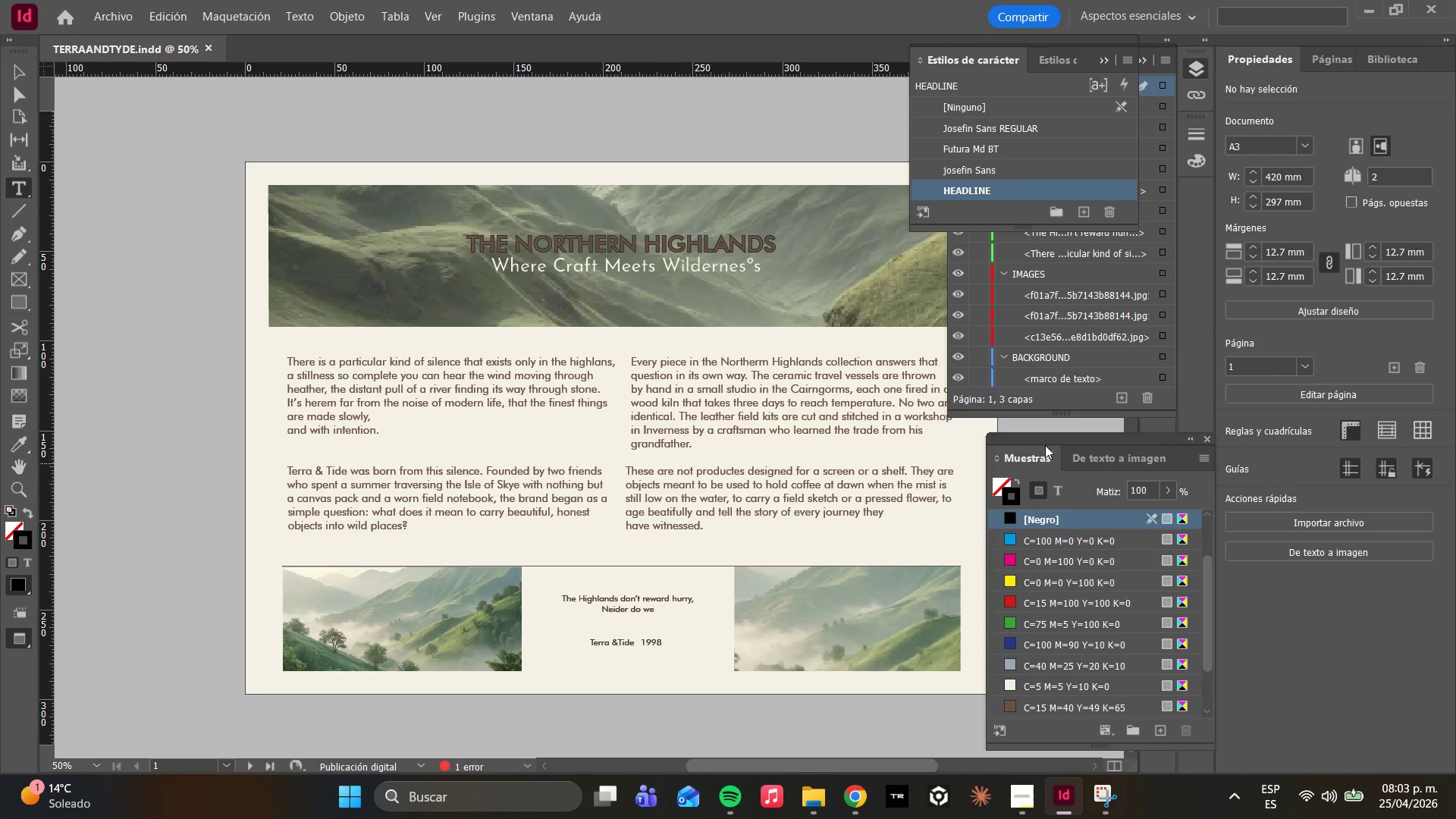 
left_click_drag(start_coordinate=[1046, 441], to_coordinate=[1025, 354])
 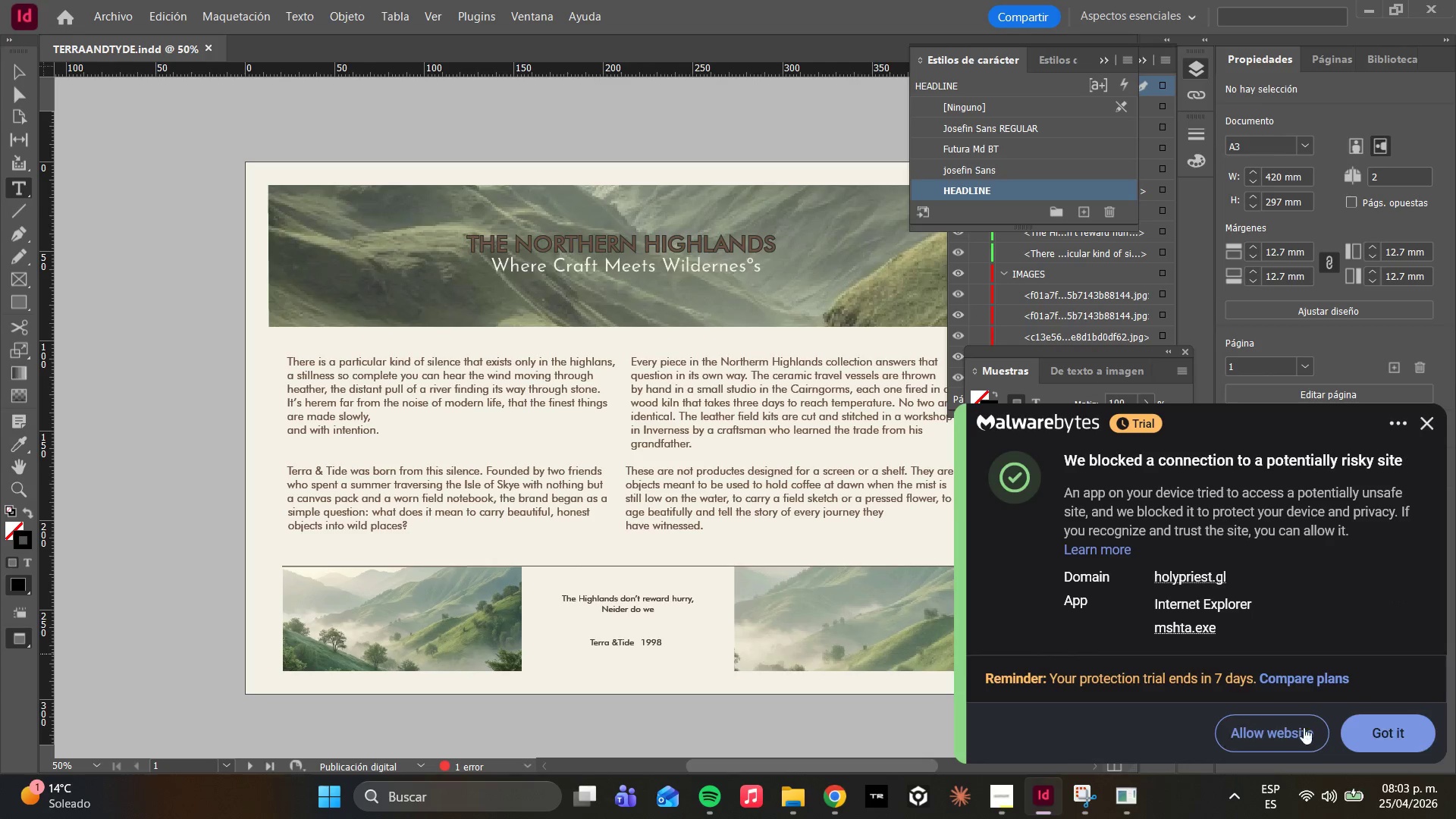 
left_click([1407, 727])
 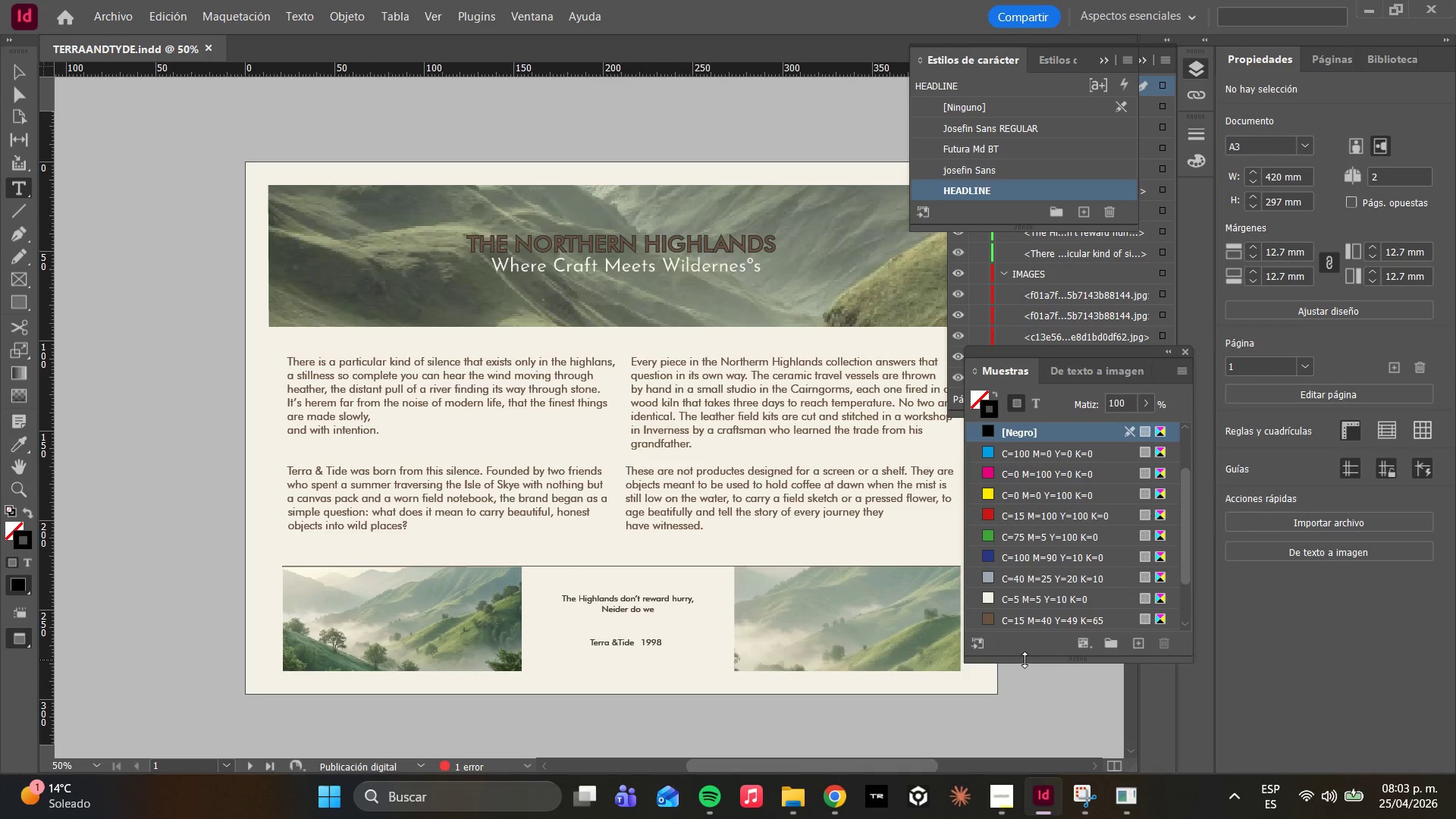 
left_click_drag(start_coordinate=[1025, 659], to_coordinate=[1037, 758])
 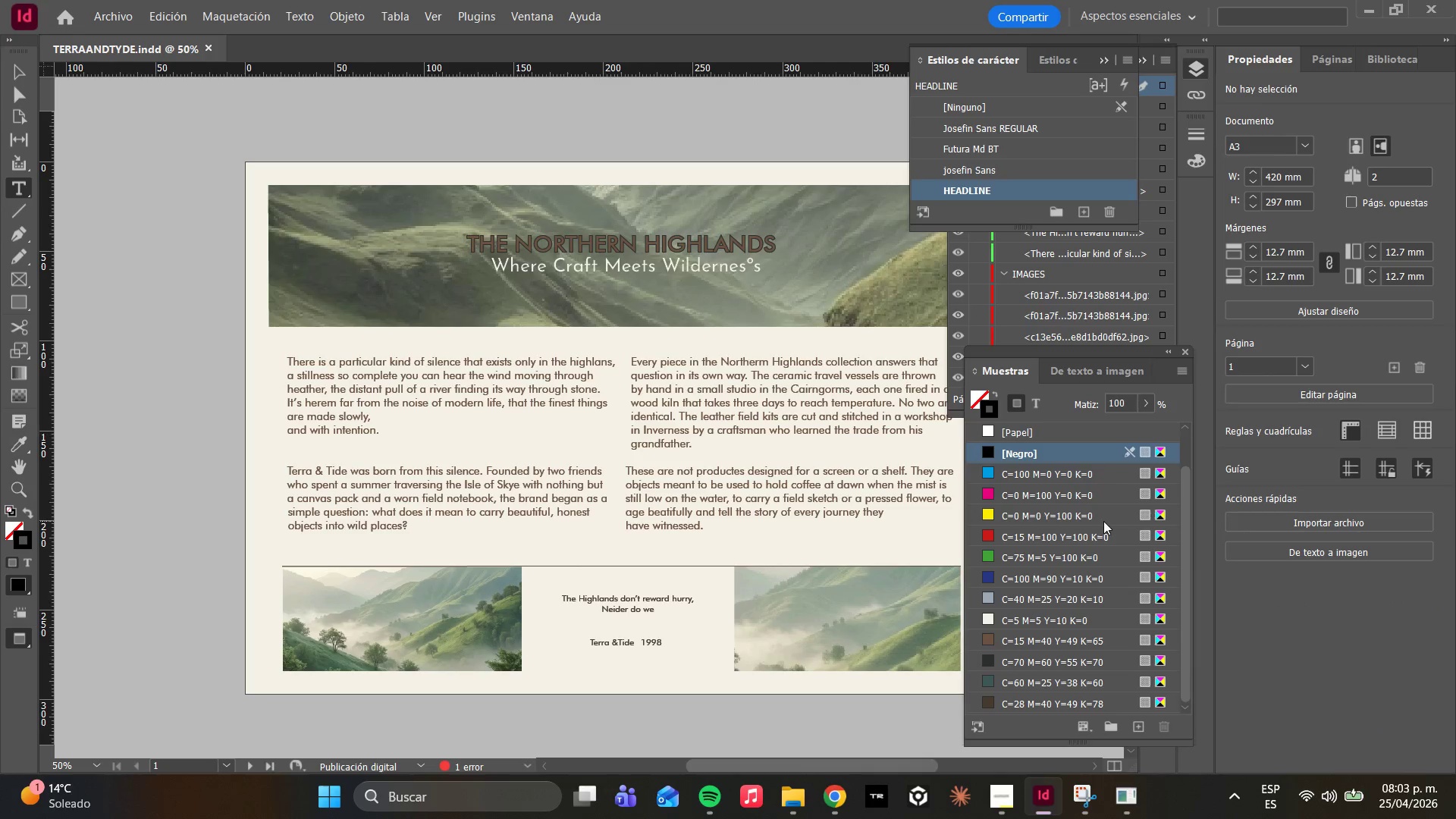 
scroll: coordinate [1120, 542], scroll_direction: down, amount: 4.0
 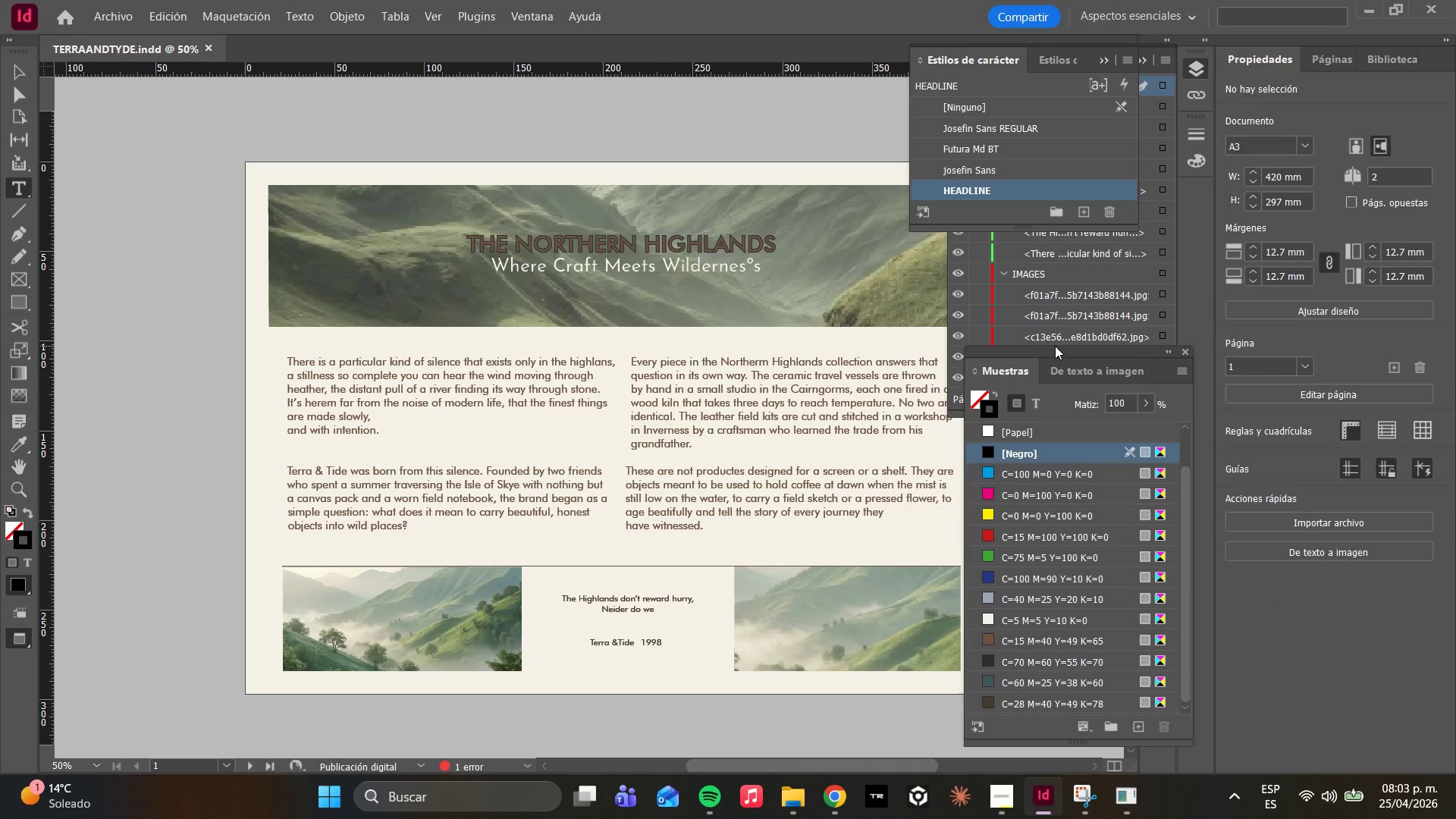 
left_click_drag(start_coordinate=[1054, 347], to_coordinate=[1029, 320])
 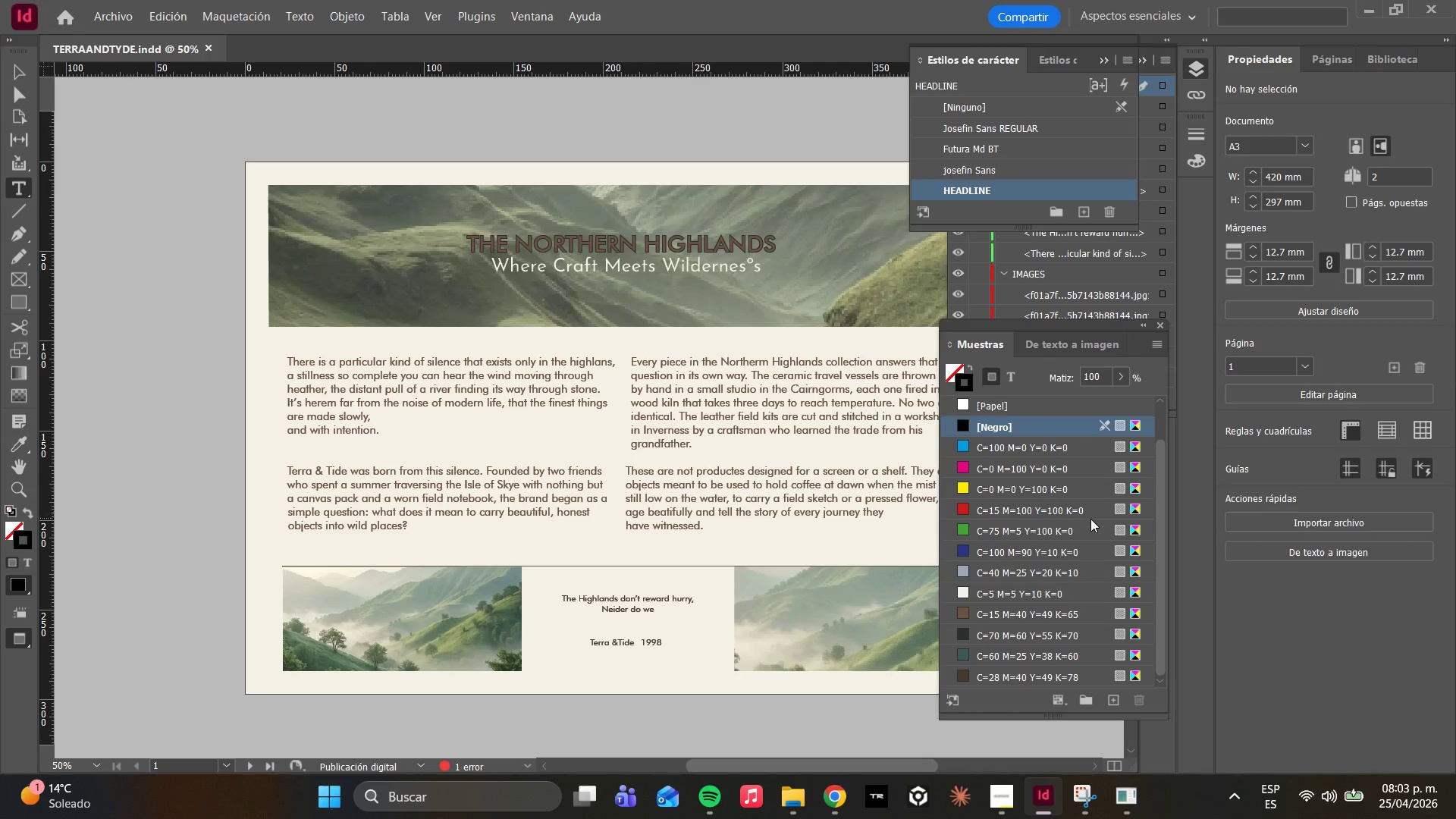 
scroll: coordinate [1094, 519], scroll_direction: down, amount: 2.0
 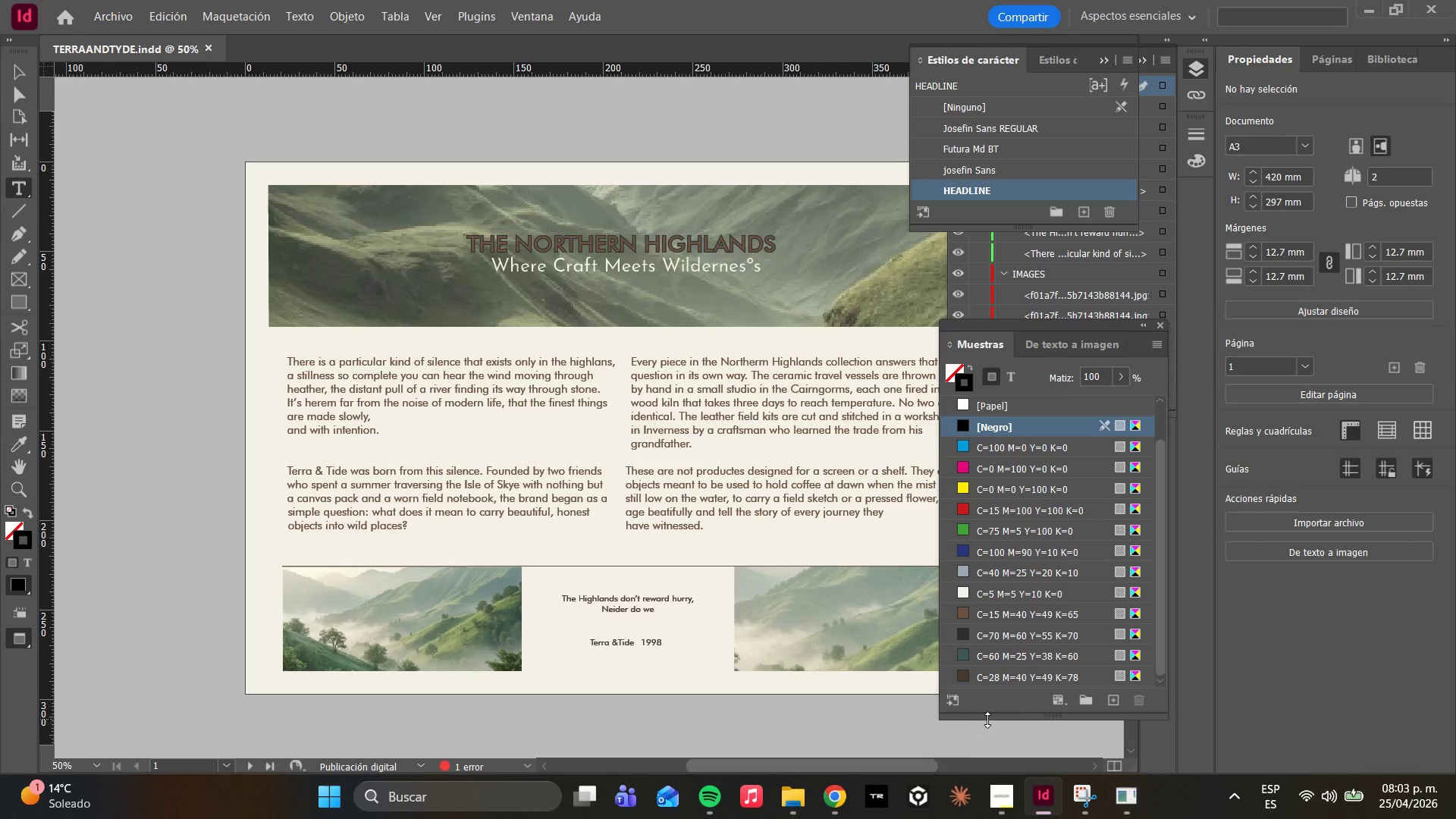 
left_click_drag(start_coordinate=[989, 717], to_coordinate=[986, 757])
 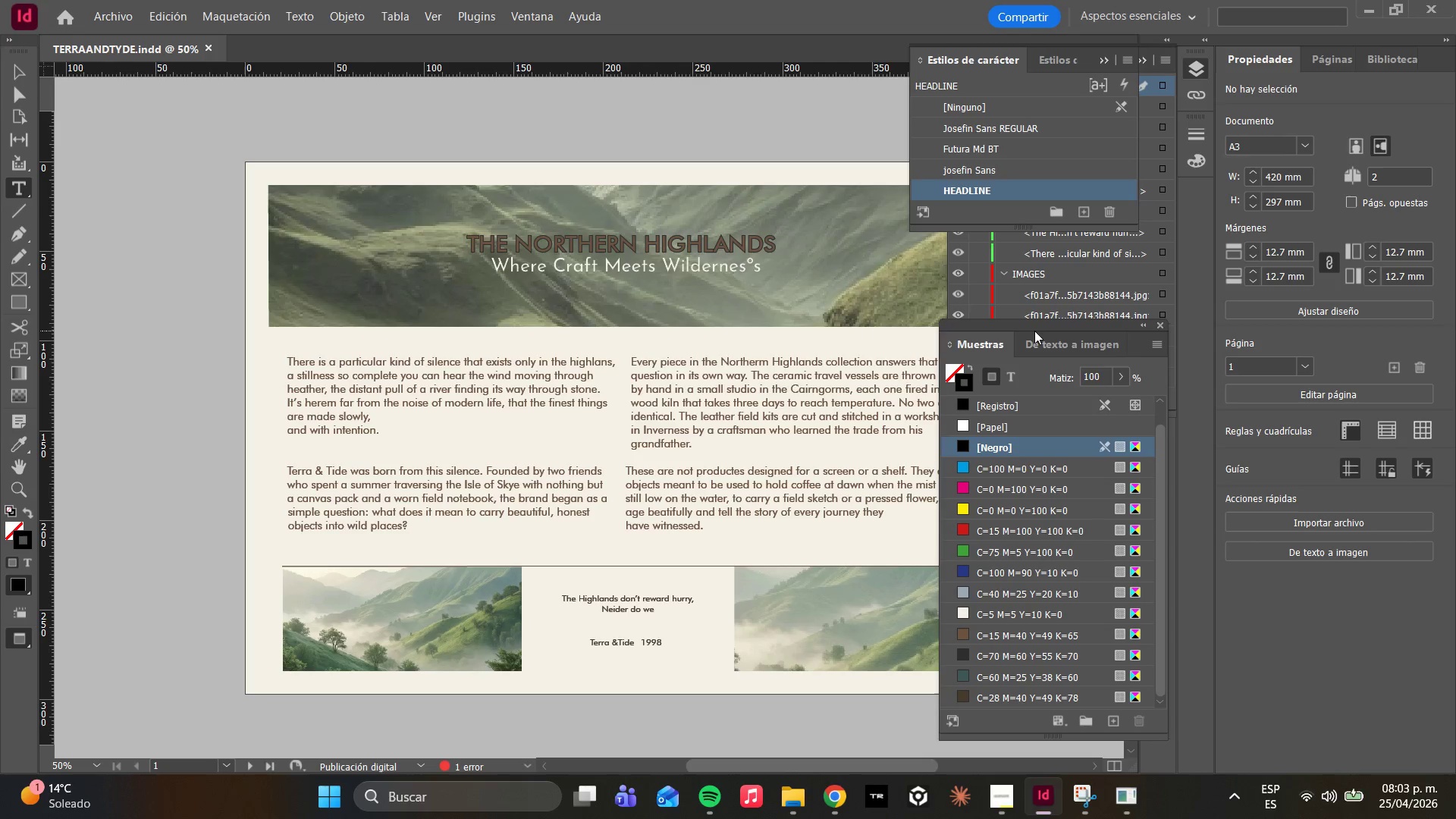 
left_click_drag(start_coordinate=[1034, 331], to_coordinate=[1065, 382])
 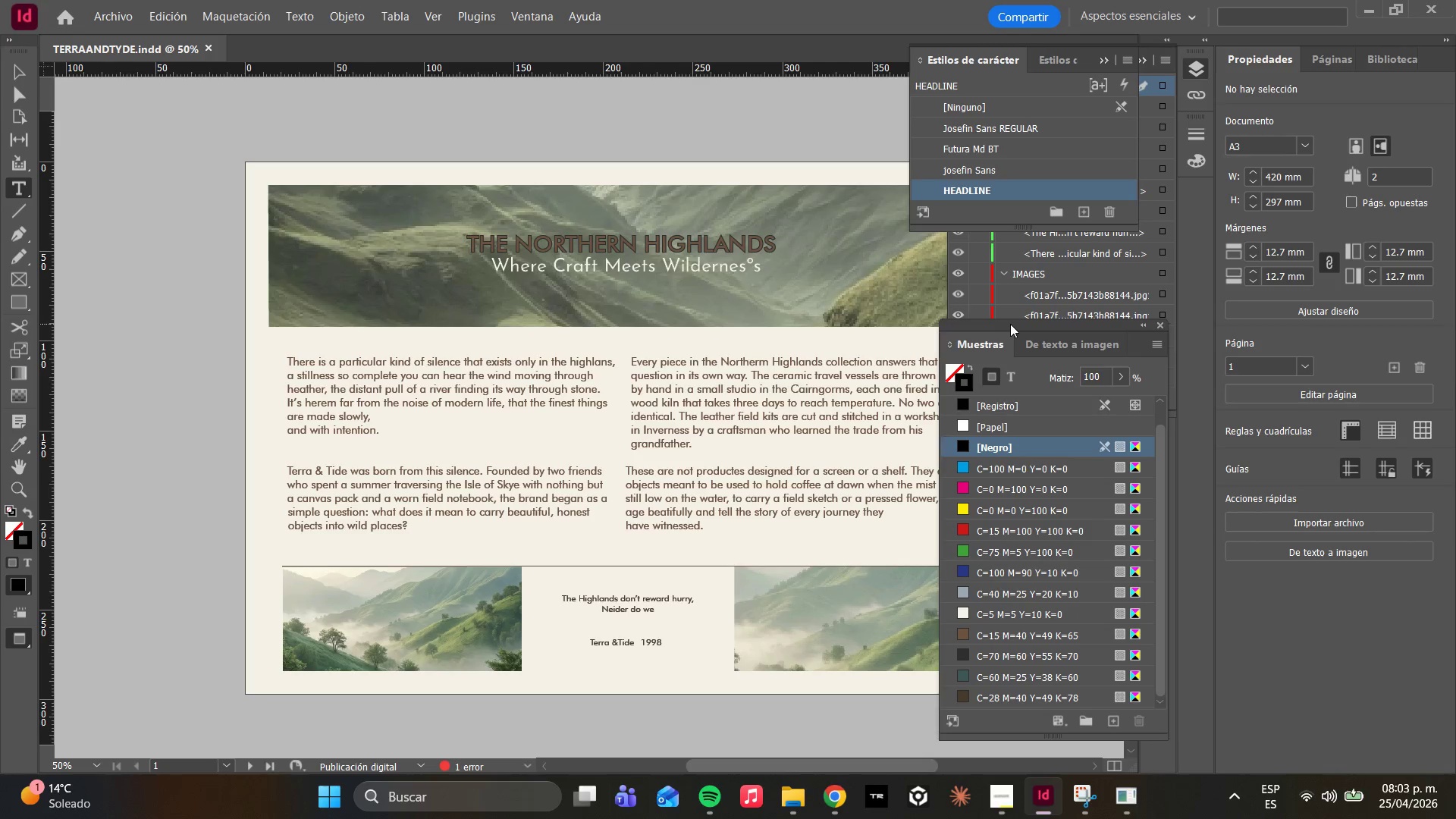 
left_click_drag(start_coordinate=[1010, 324], to_coordinate=[1012, 372])
 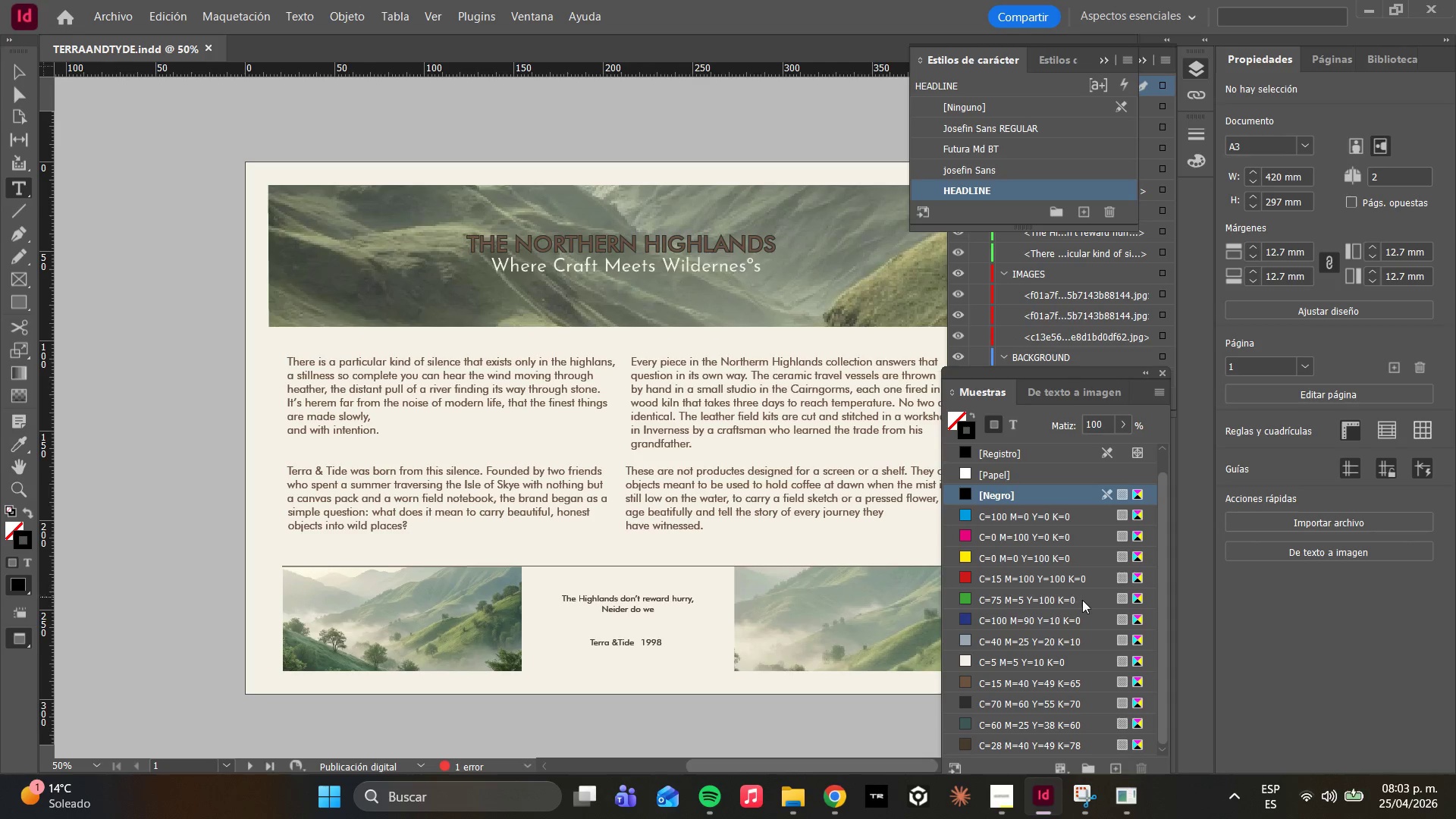 
scroll: coordinate [1083, 601], scroll_direction: down, amount: 4.0
 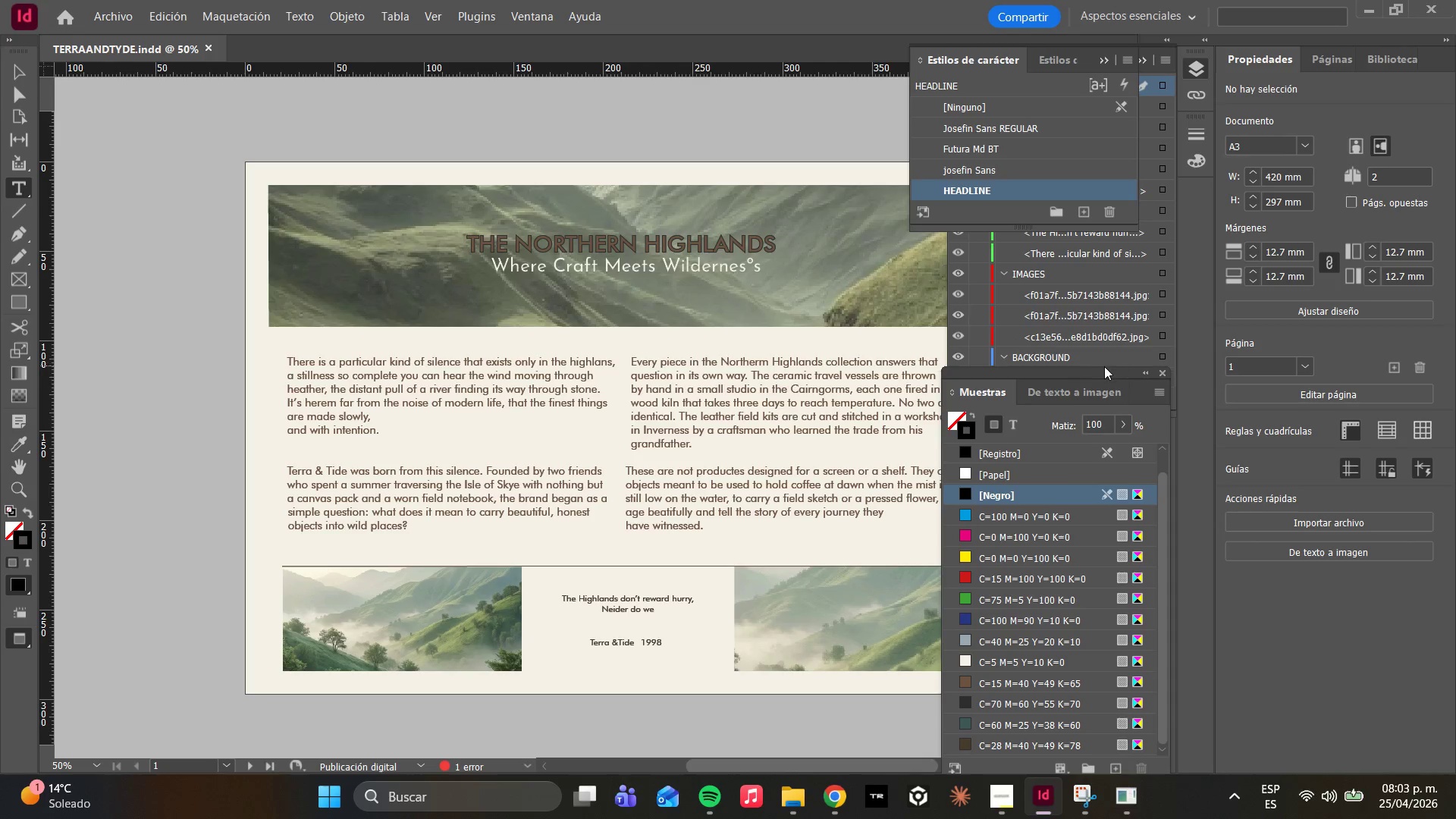 
left_click_drag(start_coordinate=[1101, 369], to_coordinate=[1106, 380])
 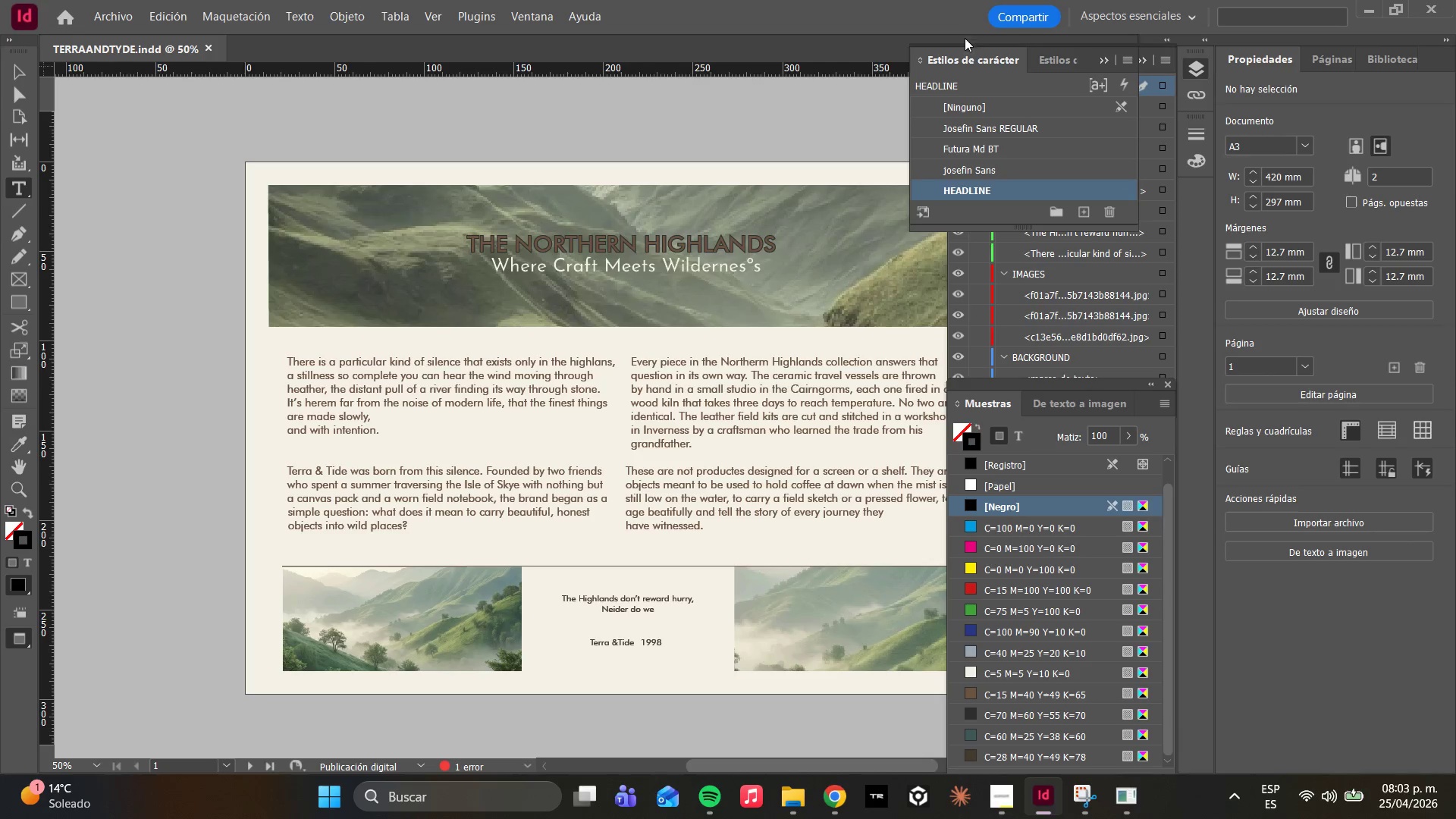 
left_click([965, 51])
 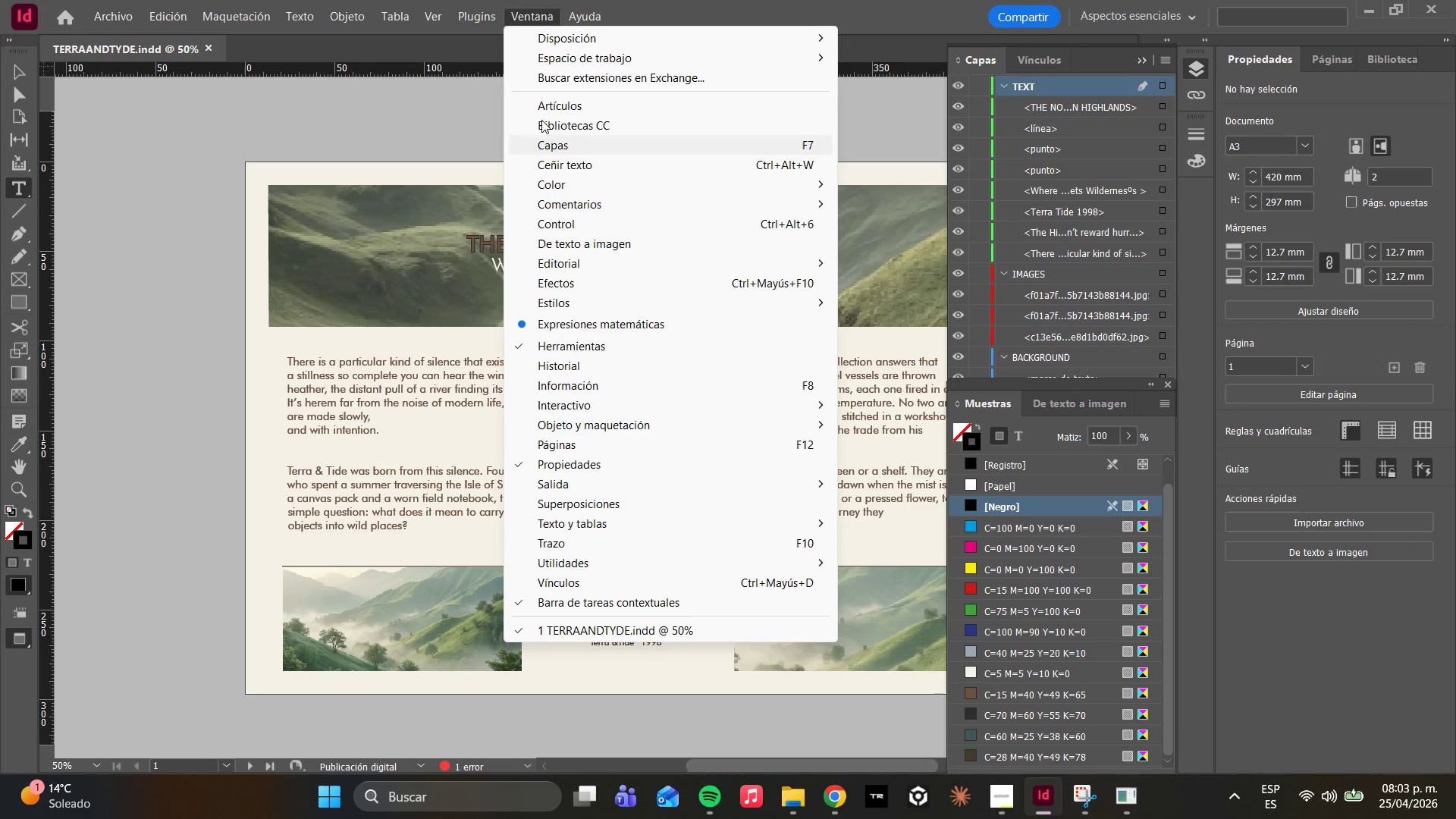 
left_click([571, 299])
 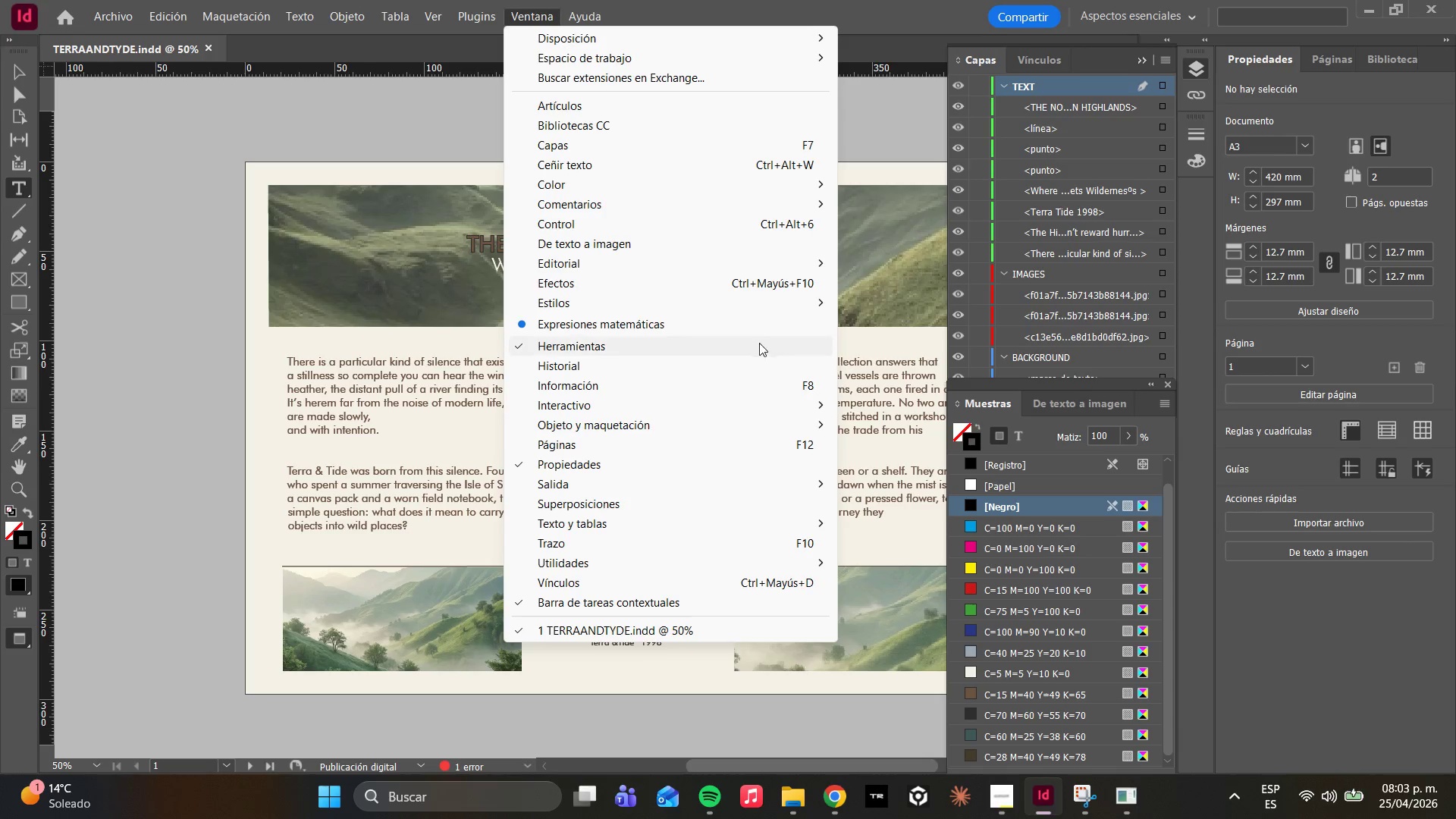 
left_click([707, 300])
 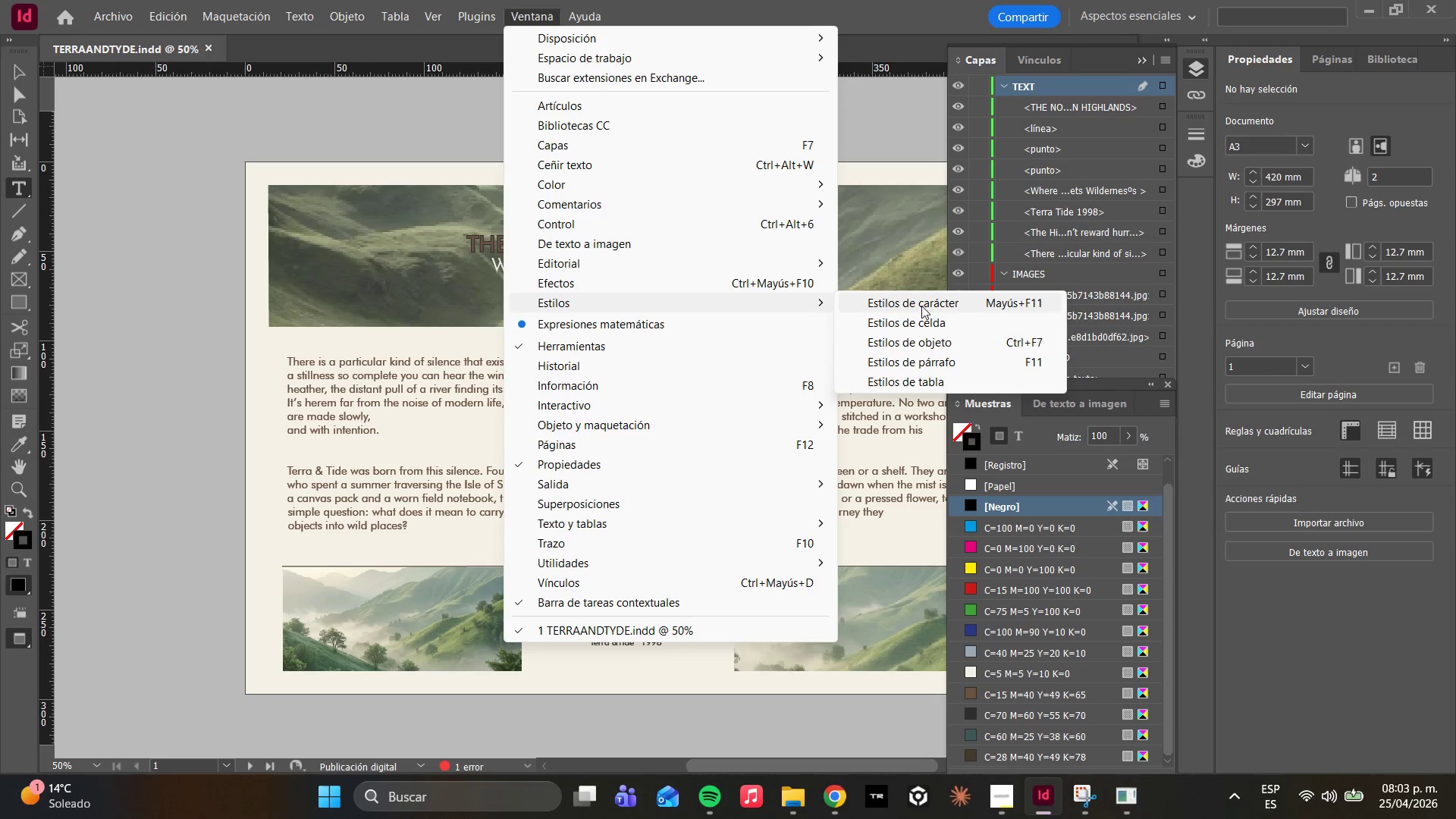 
left_click([921, 306])
 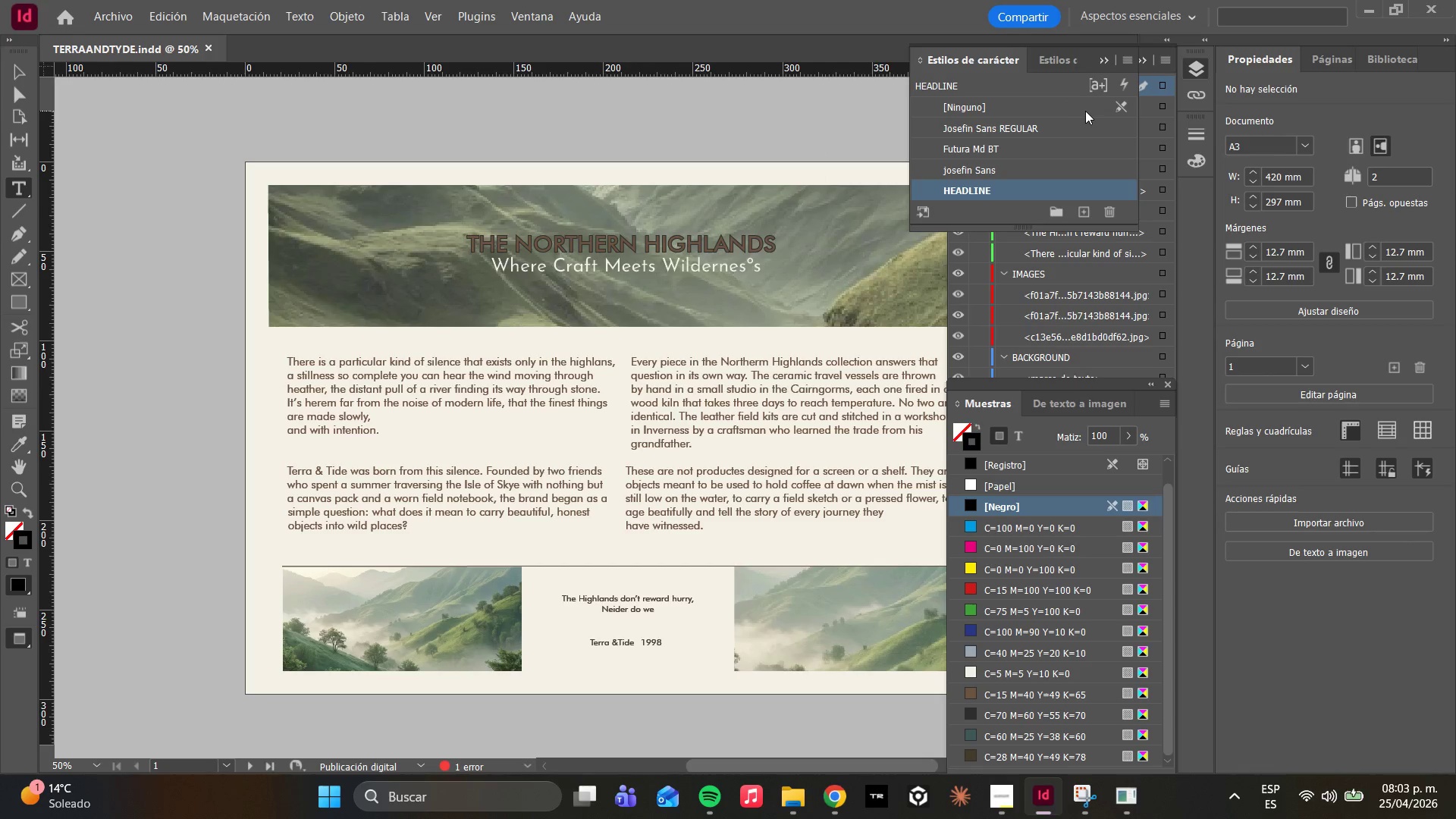 
left_click([1118, 105])
 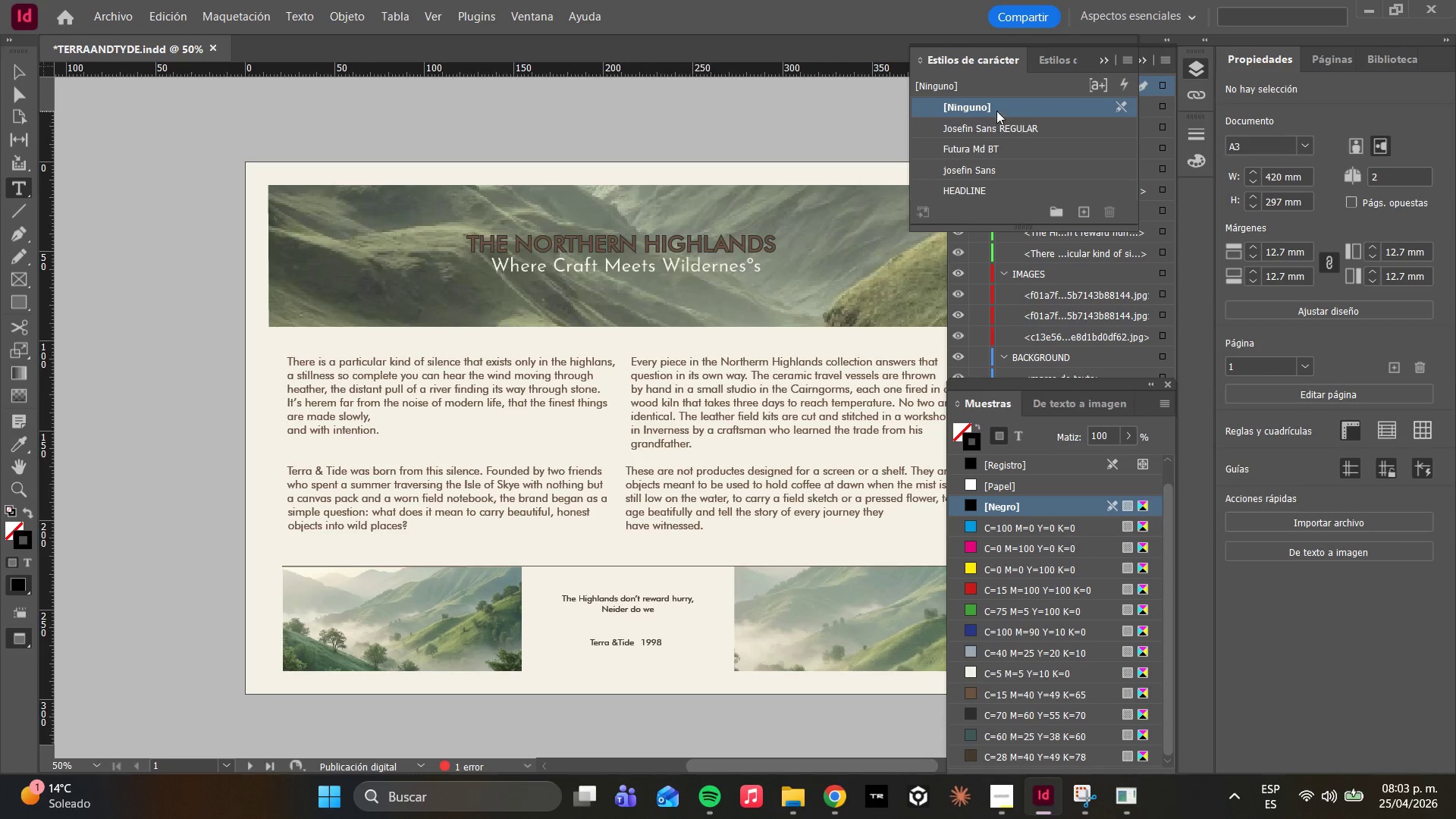 
double_click([976, 104])
 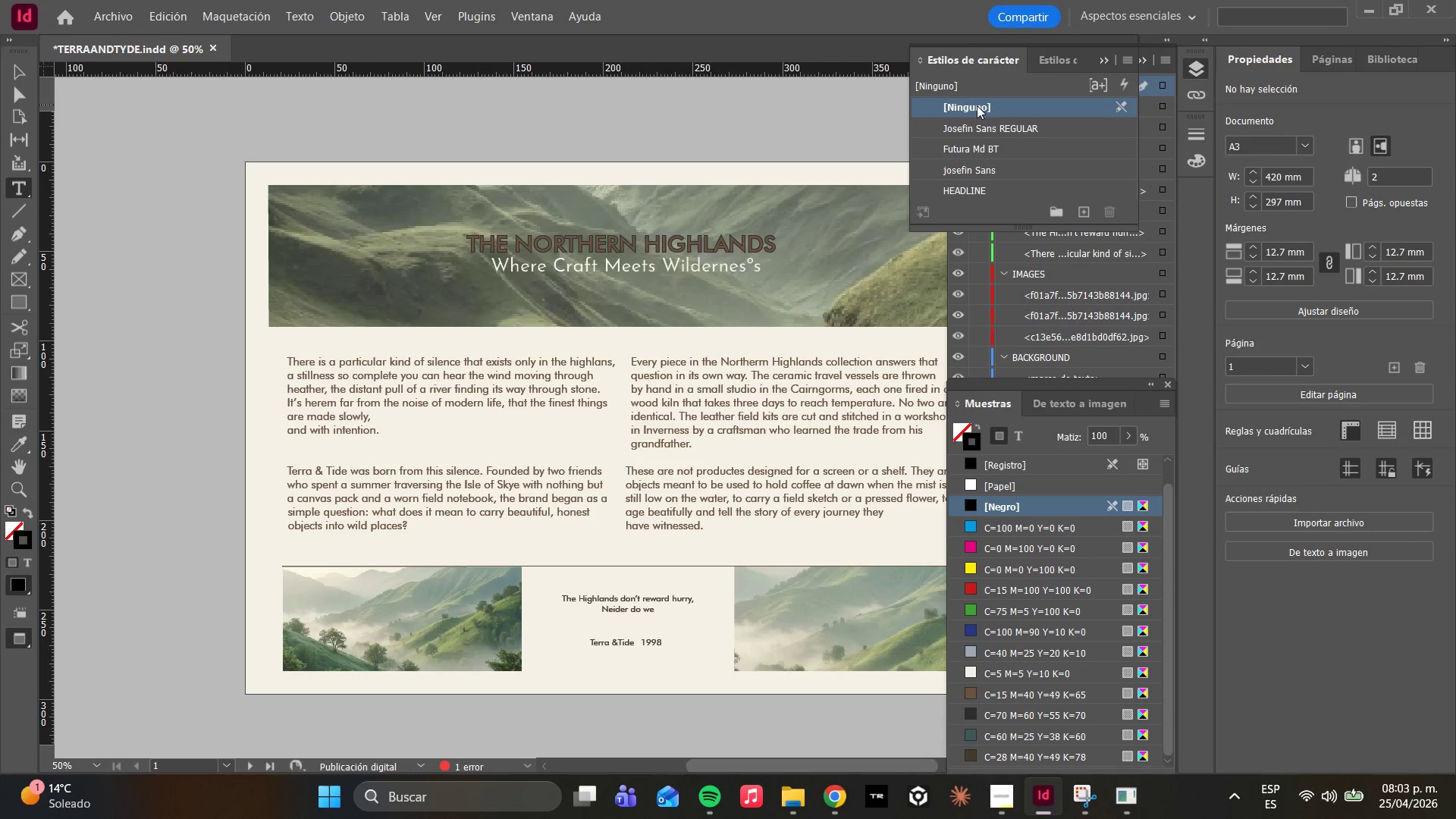 
left_click([977, 105])
 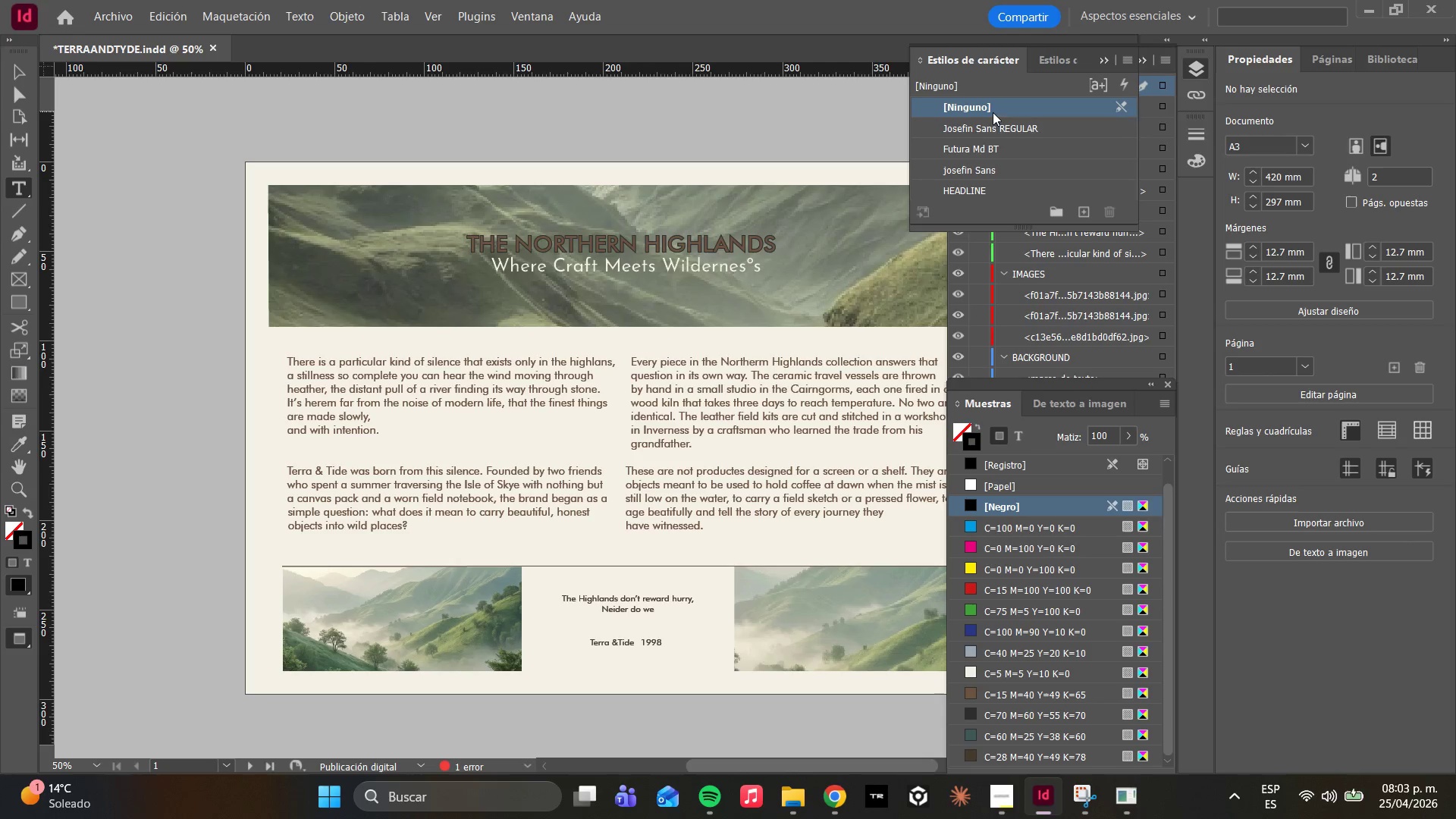 
right_click([993, 112])
 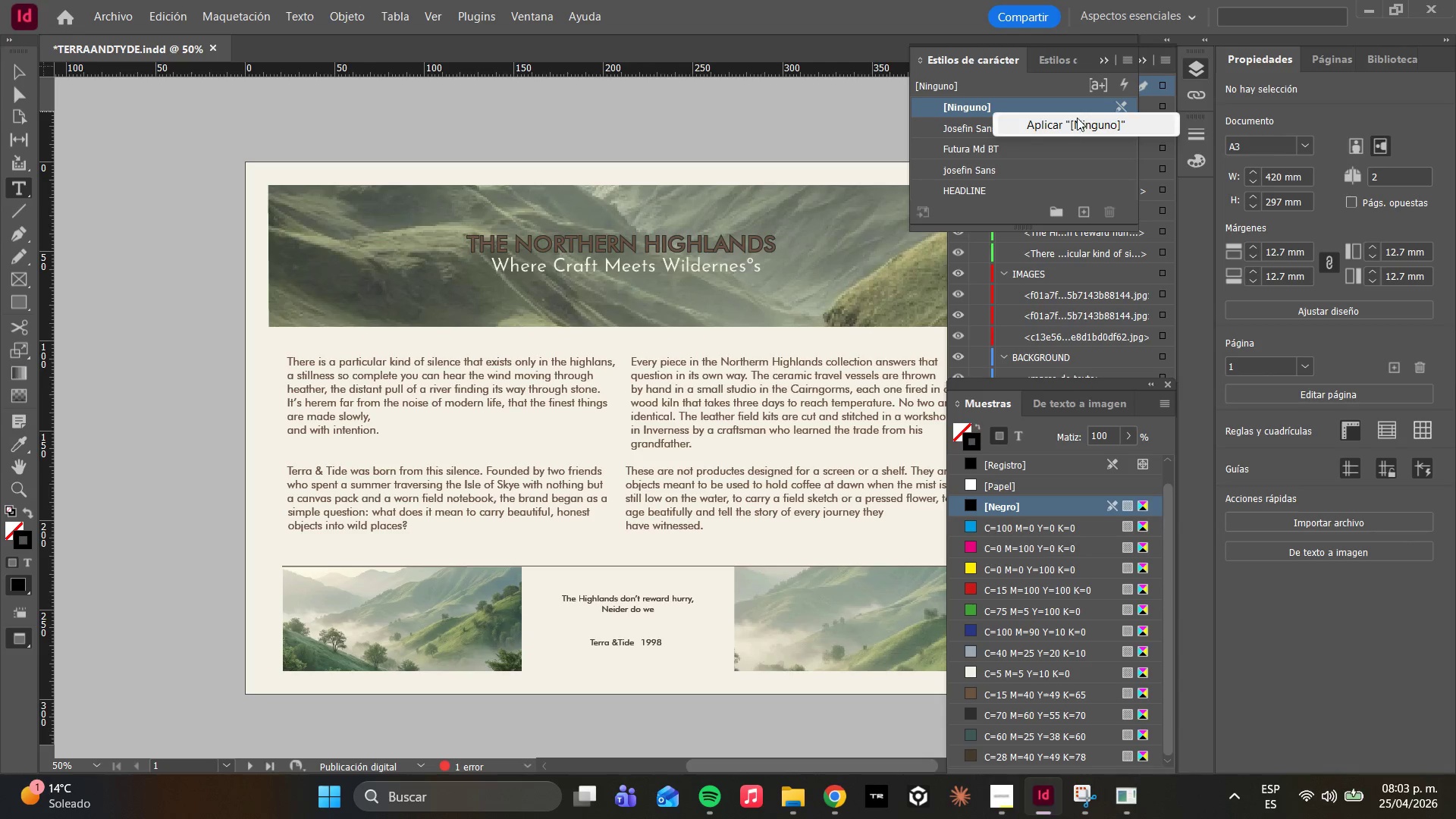 
left_click([1077, 115])
 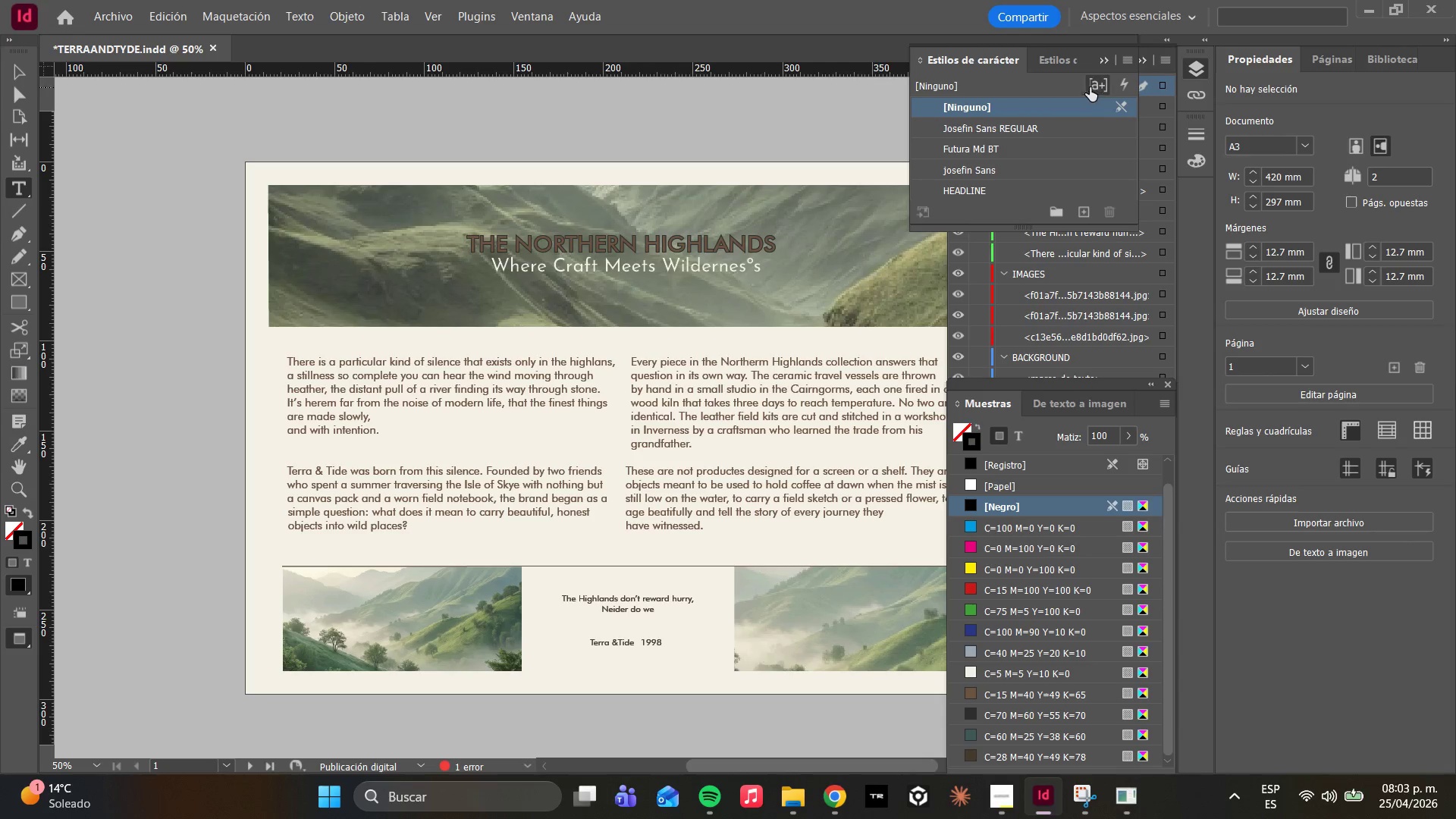 
left_click_drag(start_coordinate=[999, 62], to_coordinate=[977, 55])
 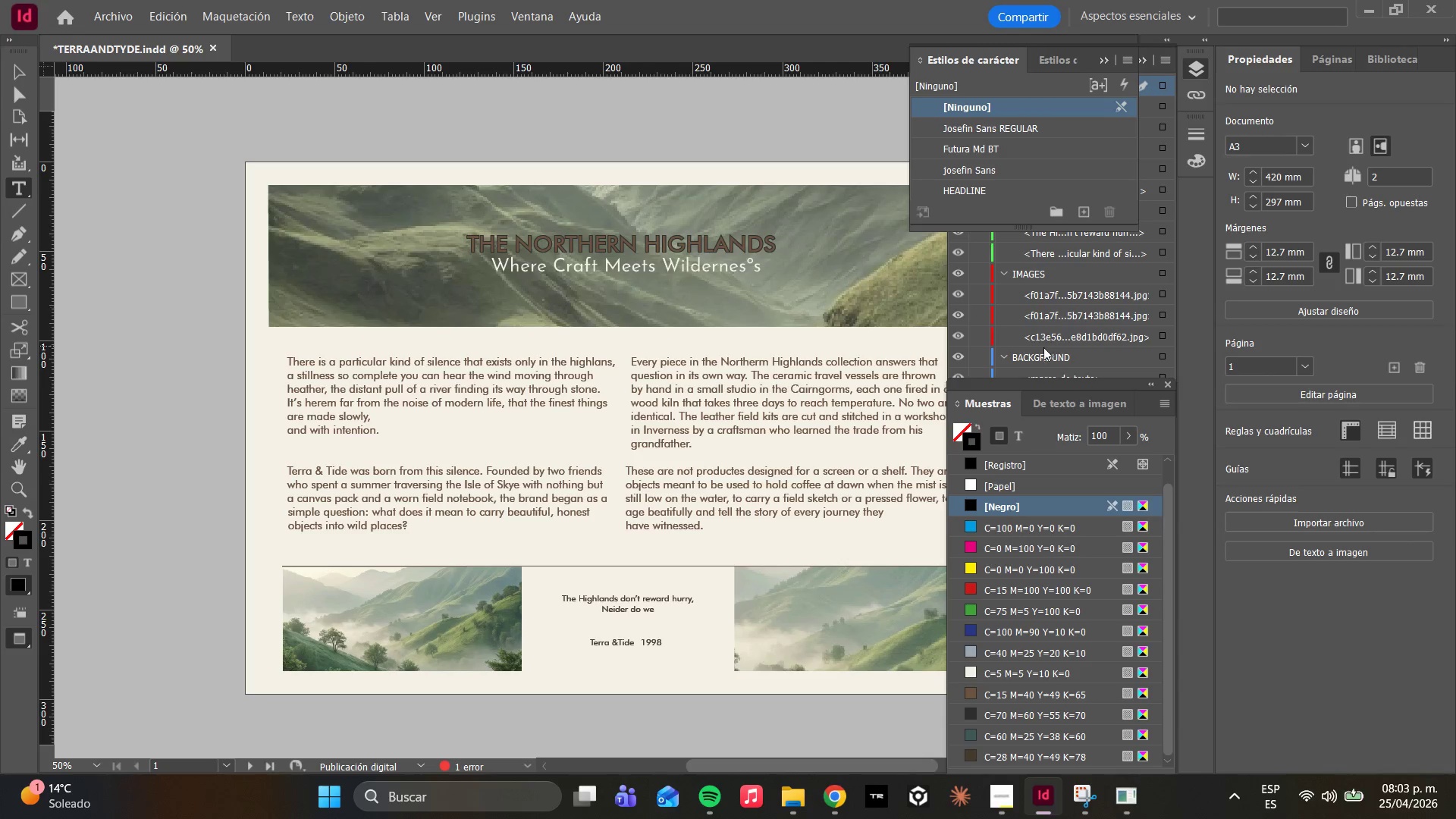 
left_click([987, 343])
 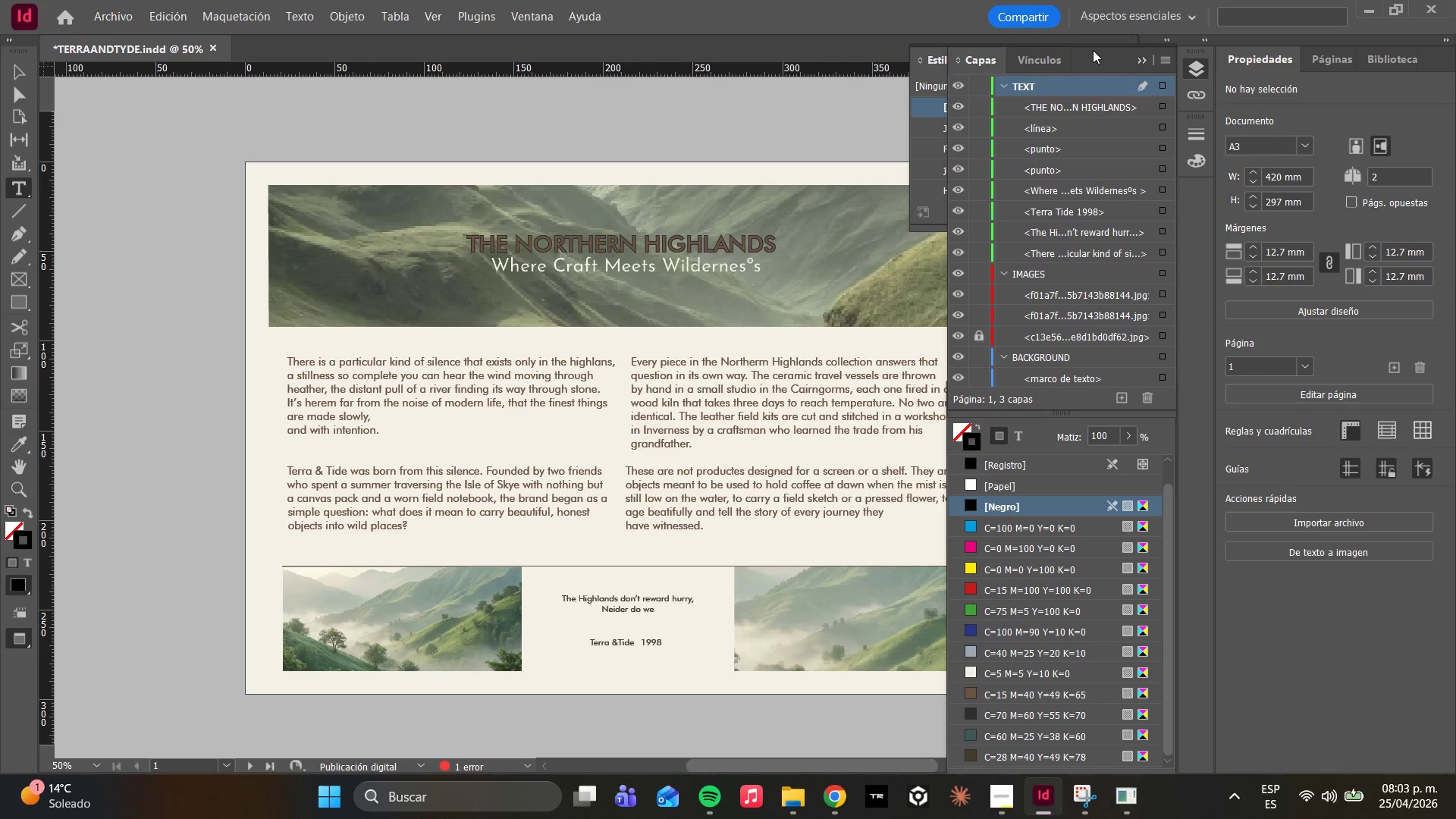 
left_click_drag(start_coordinate=[1089, 46], to_coordinate=[1033, 103])
 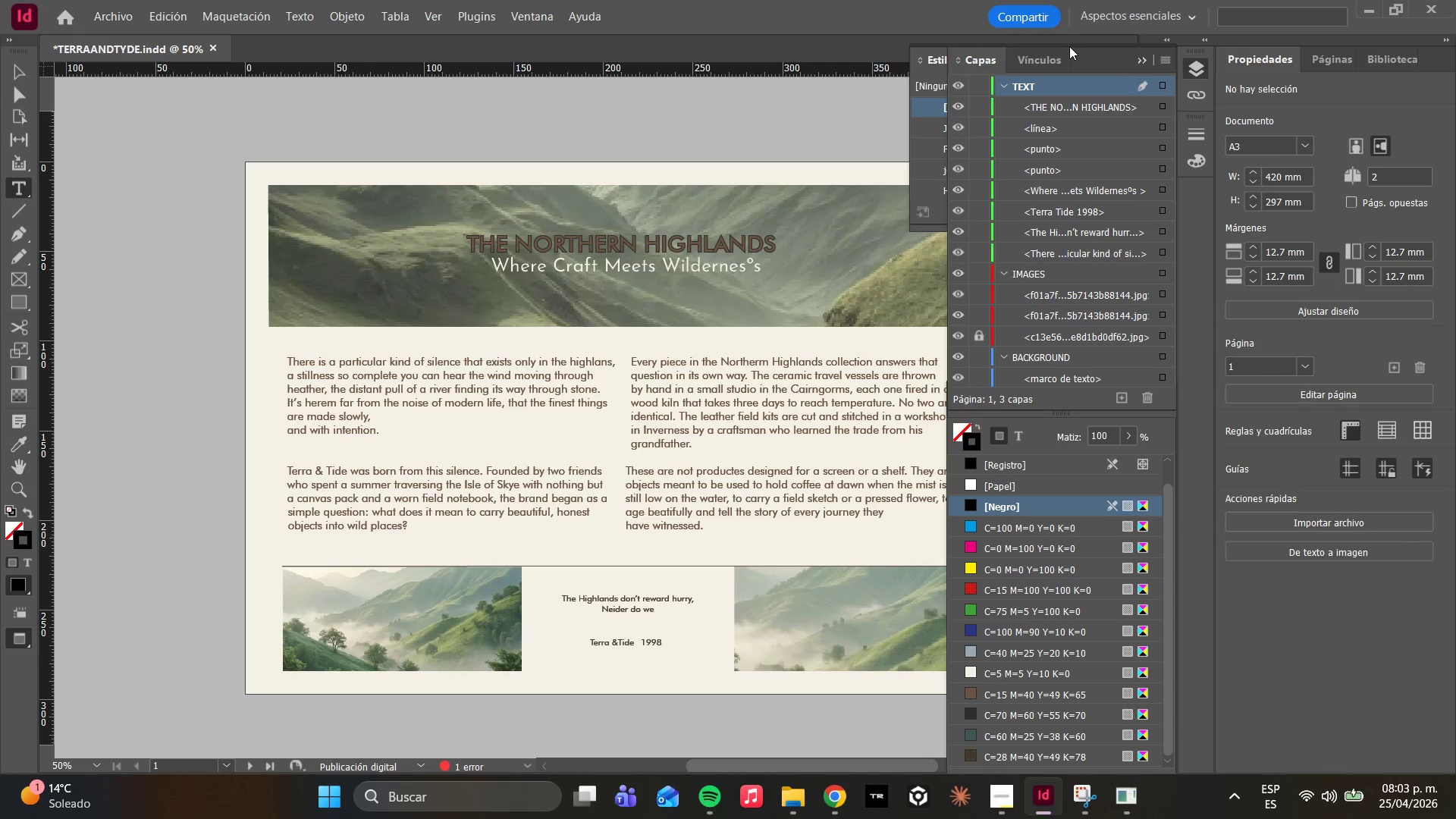 
left_click_drag(start_coordinate=[1069, 46], to_coordinate=[1080, 83])
 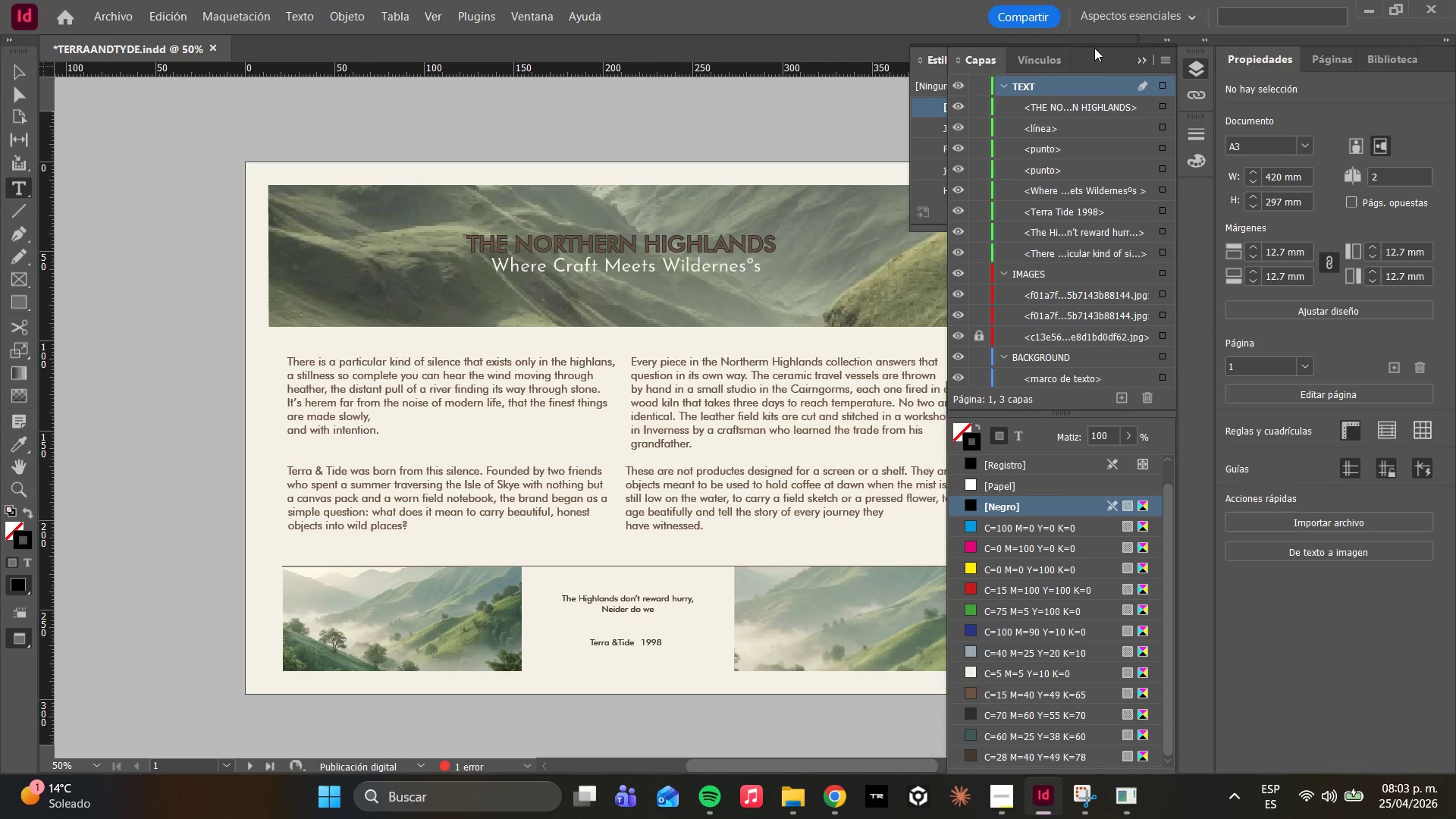 
left_click_drag(start_coordinate=[1092, 46], to_coordinate=[1068, 169])
 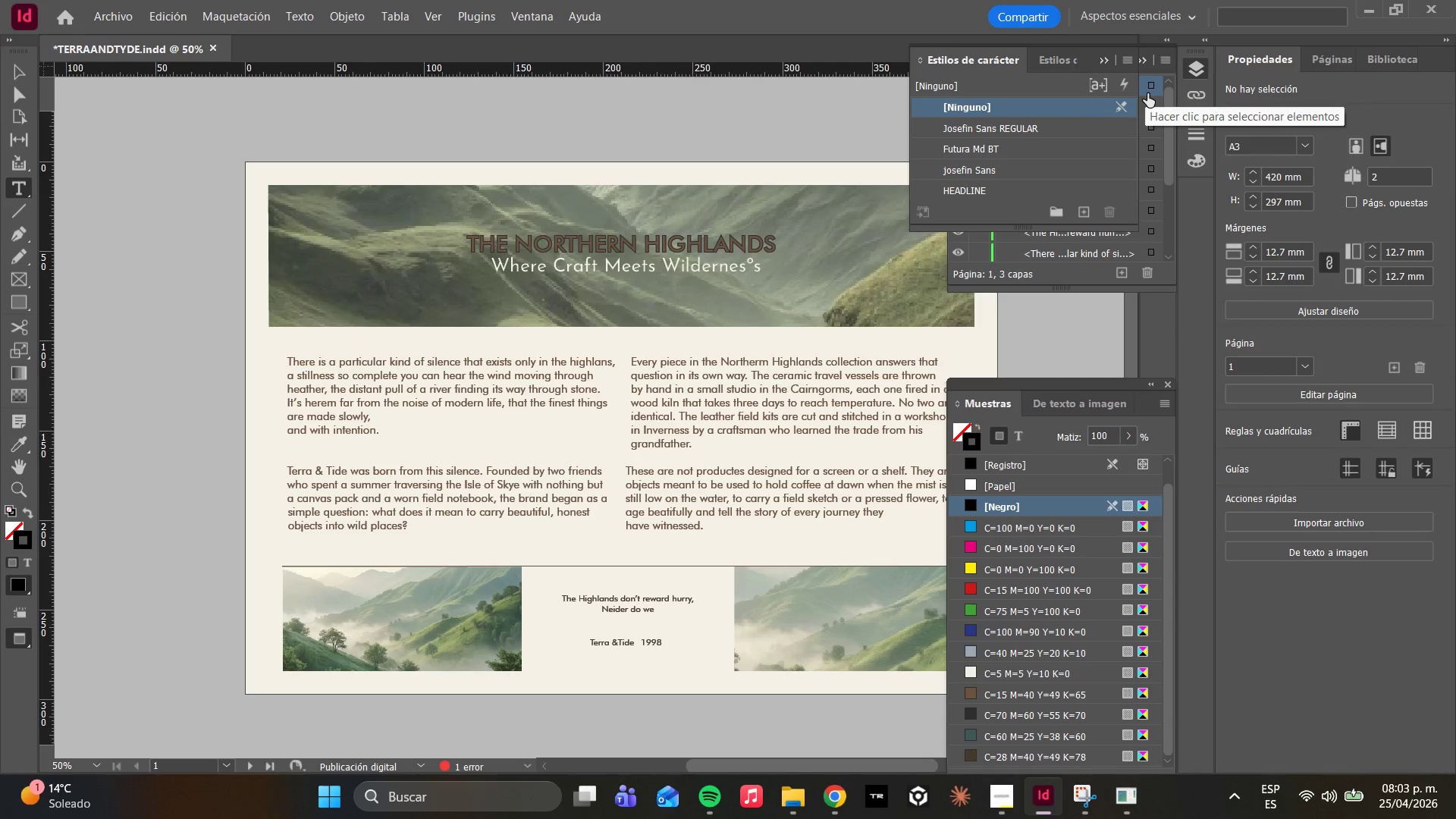 
wait(6.3)
 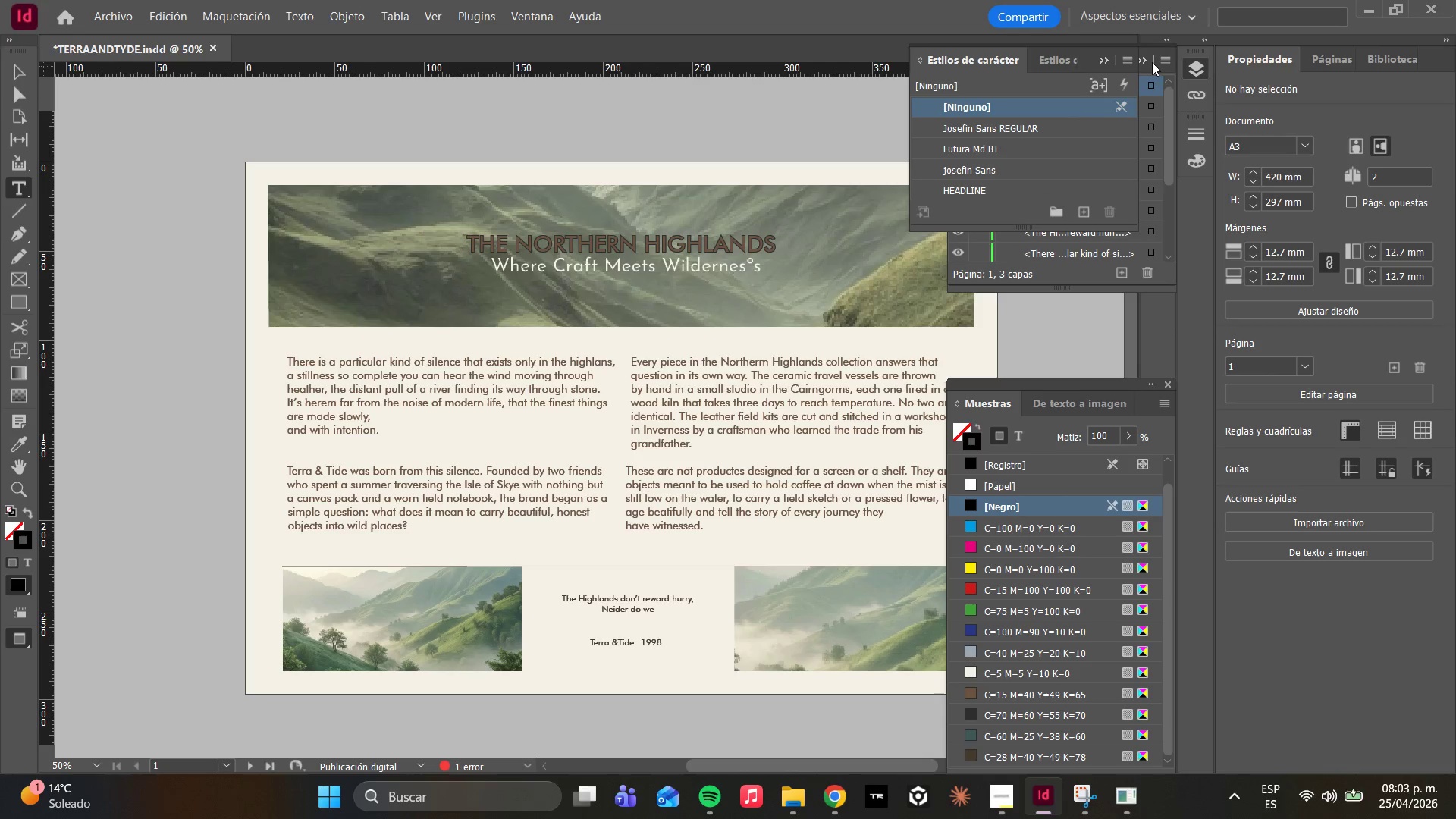 
left_click([1169, 375])
 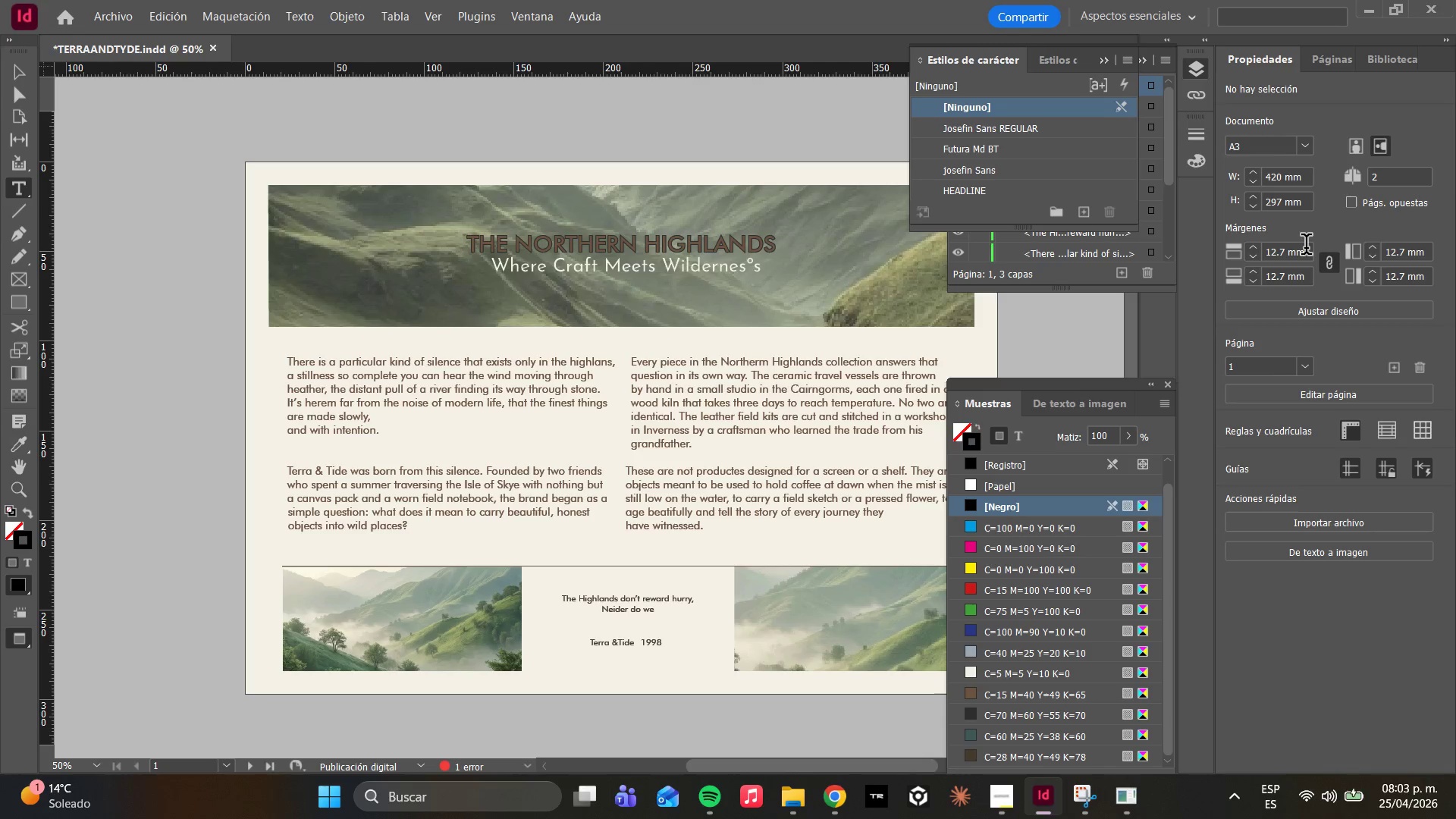 
wait(13.53)
 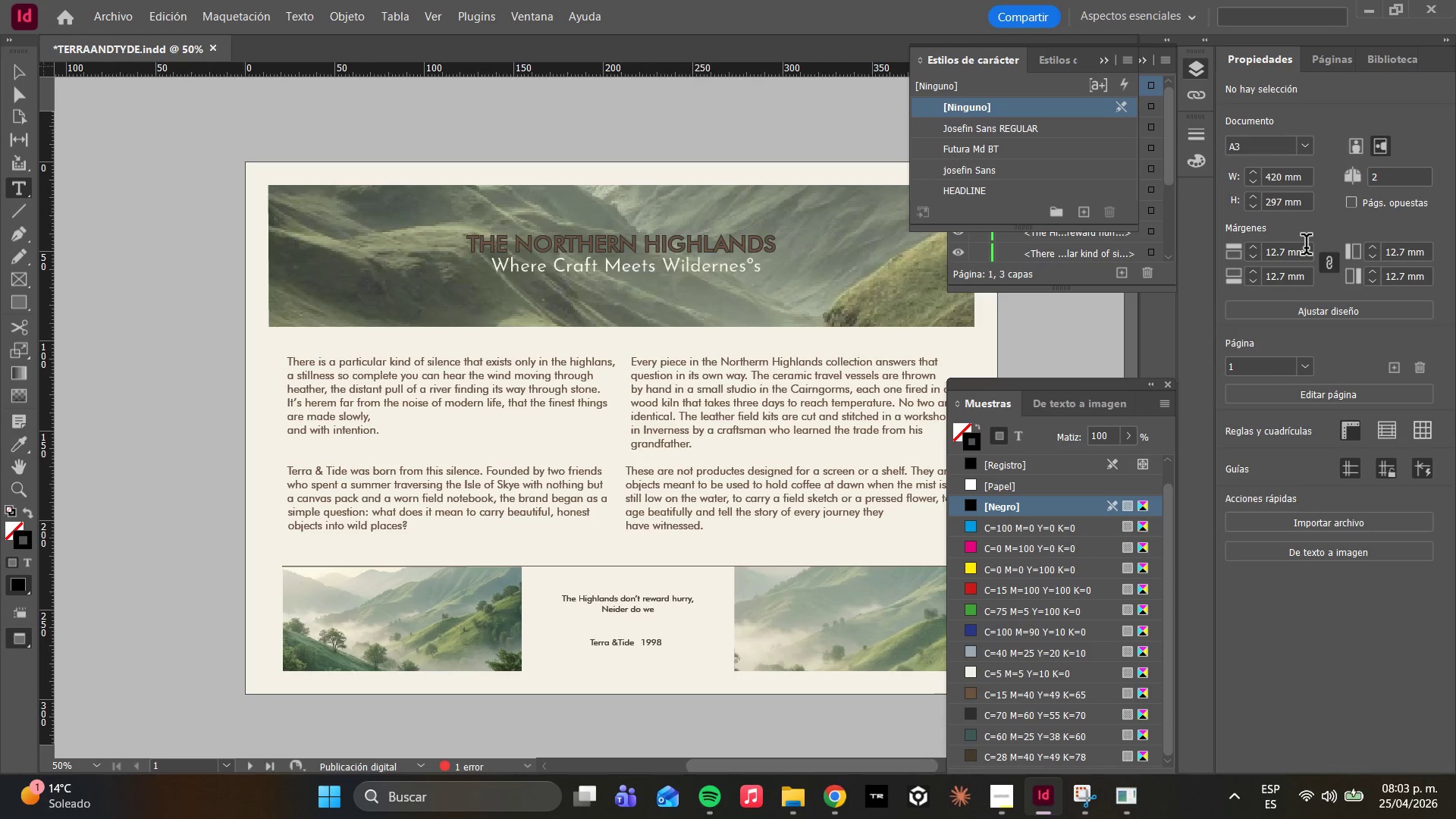 
key(PrintScreen)
 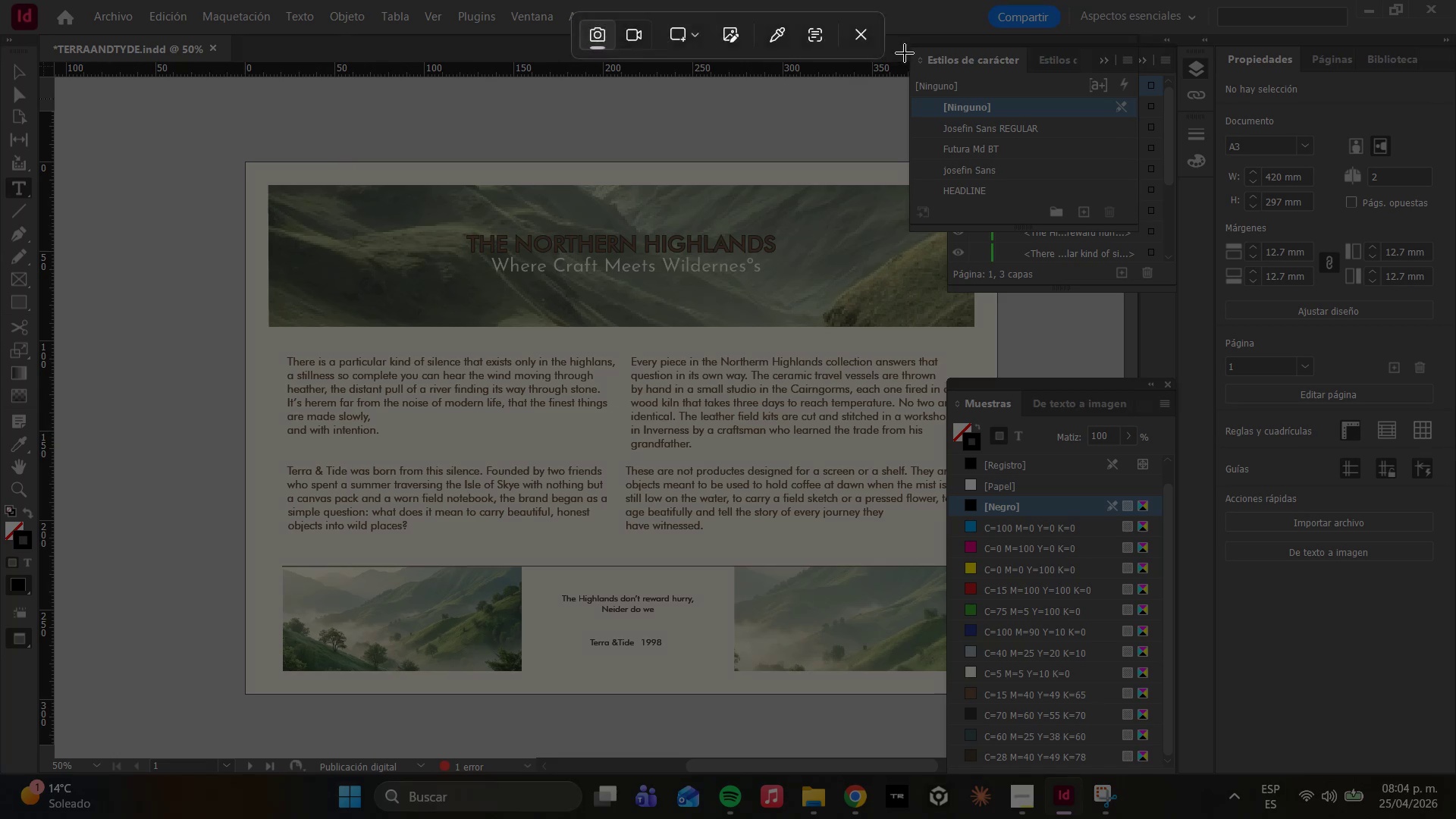 
left_click_drag(start_coordinate=[908, 46], to_coordinate=[1153, 224])
 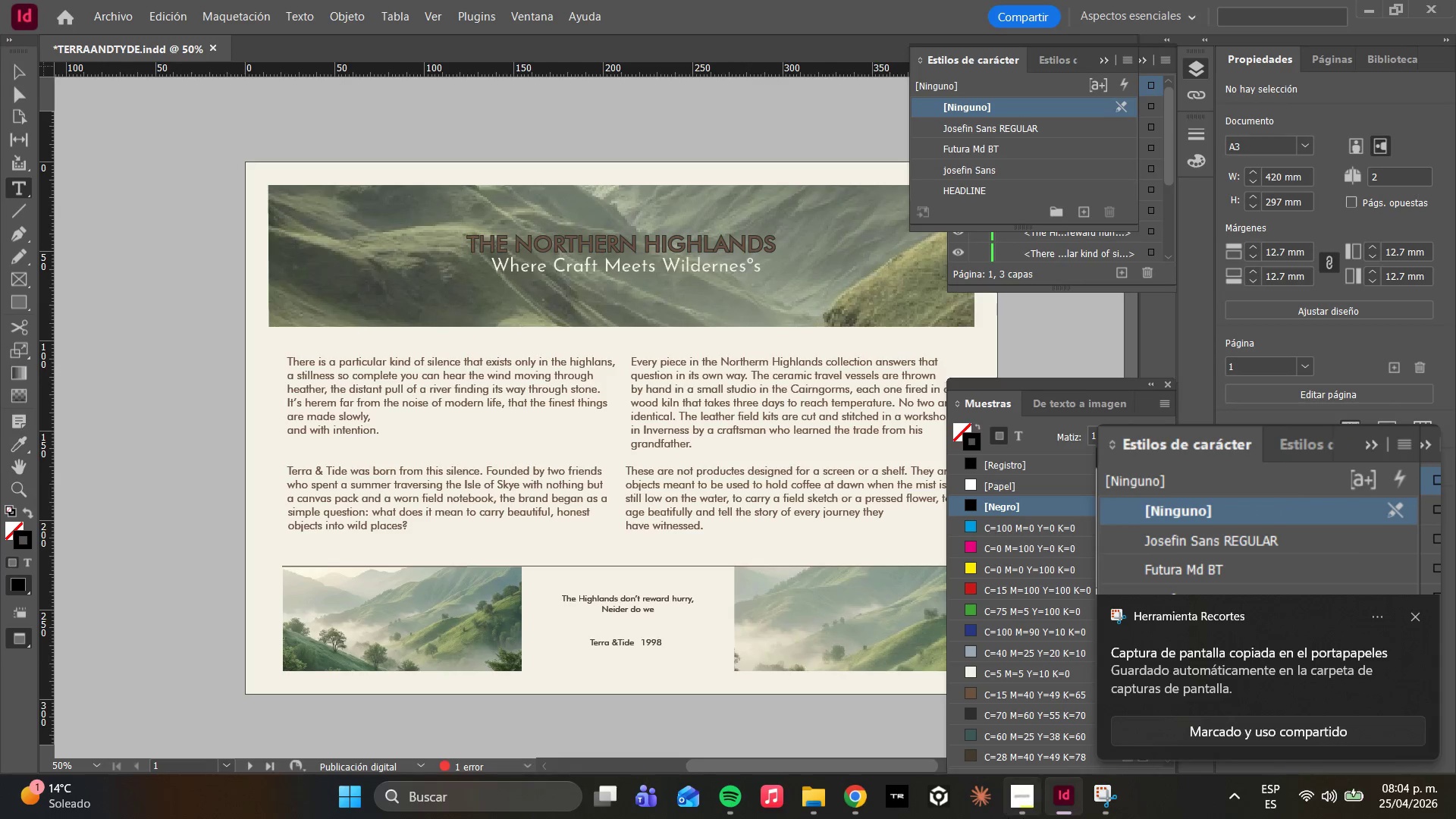 
left_click([1021, 784])